 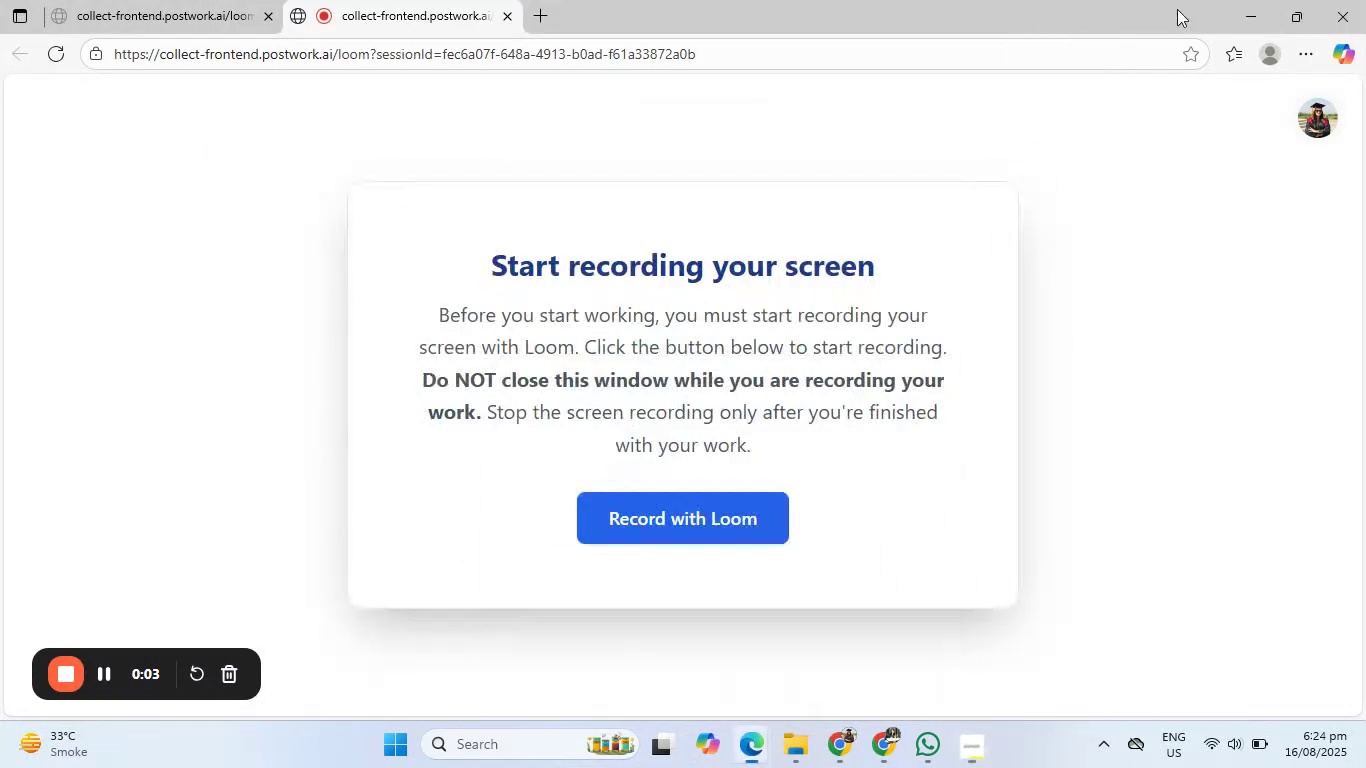 
left_click([1270, 3])
 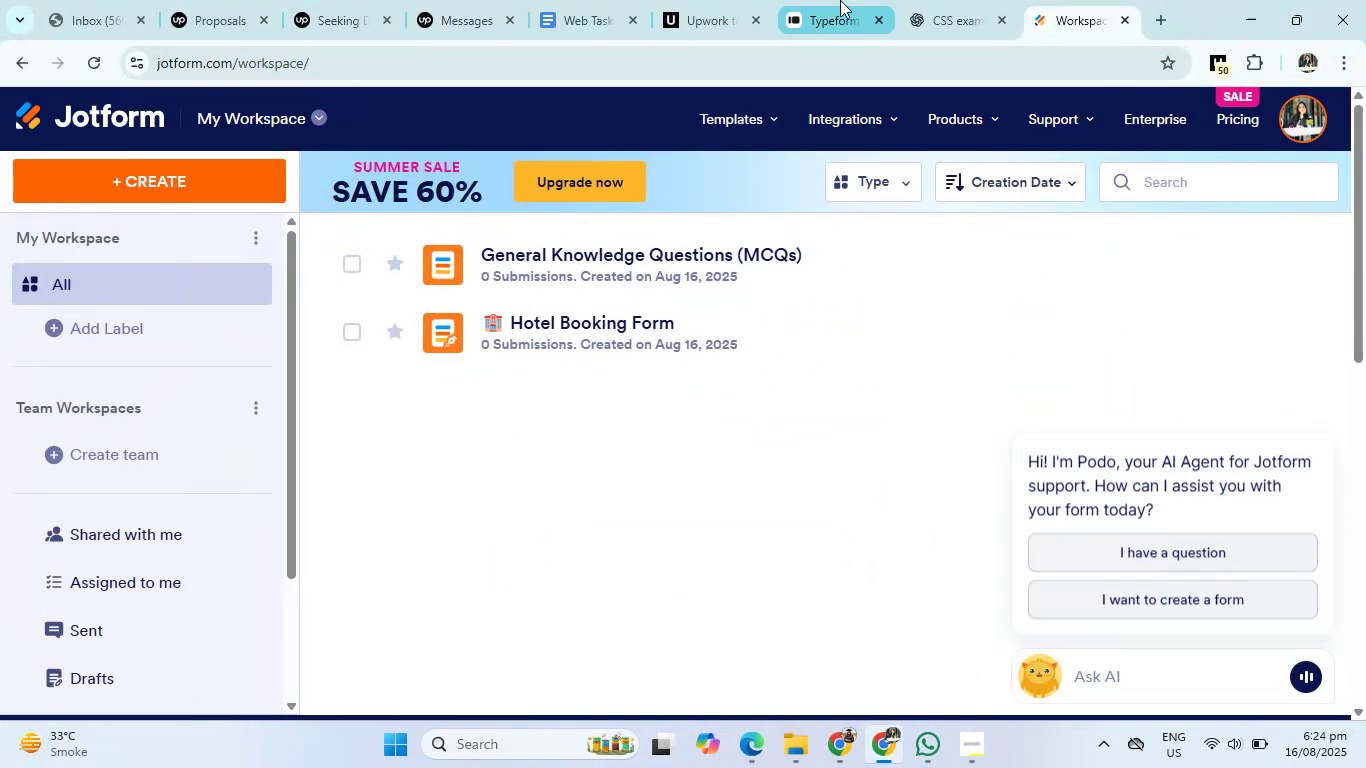 
left_click([930, 0])
 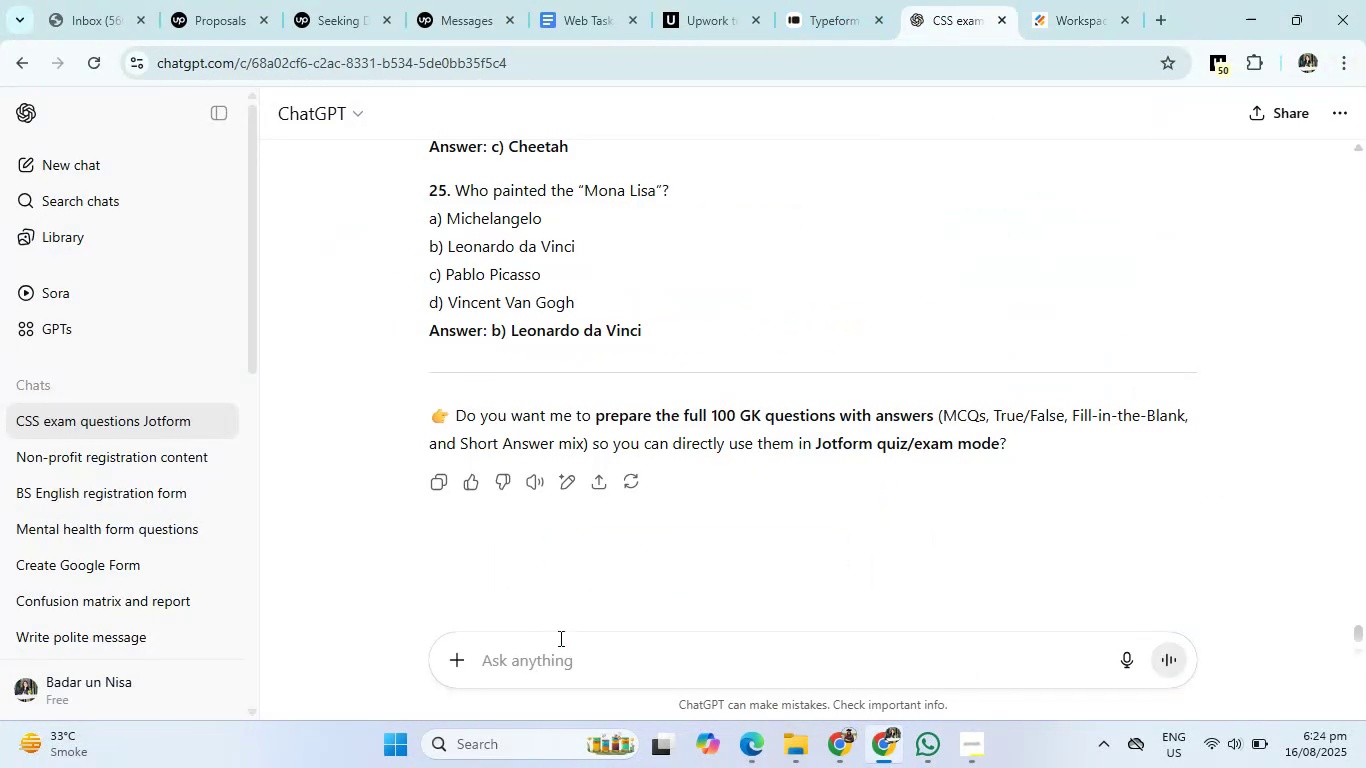 
left_click([550, 654])
 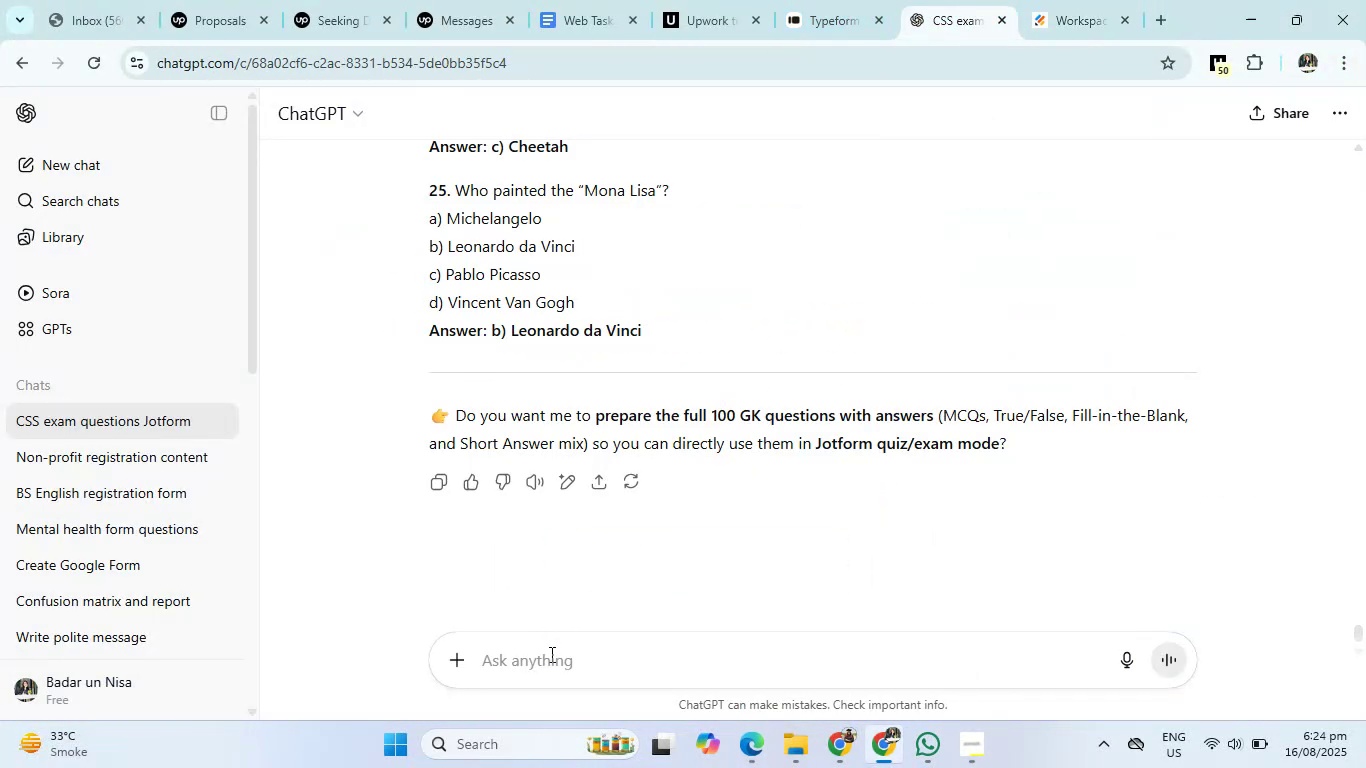 
type(Ad)
key(Backspace)
key(Backspace)
type(Online payment form)
 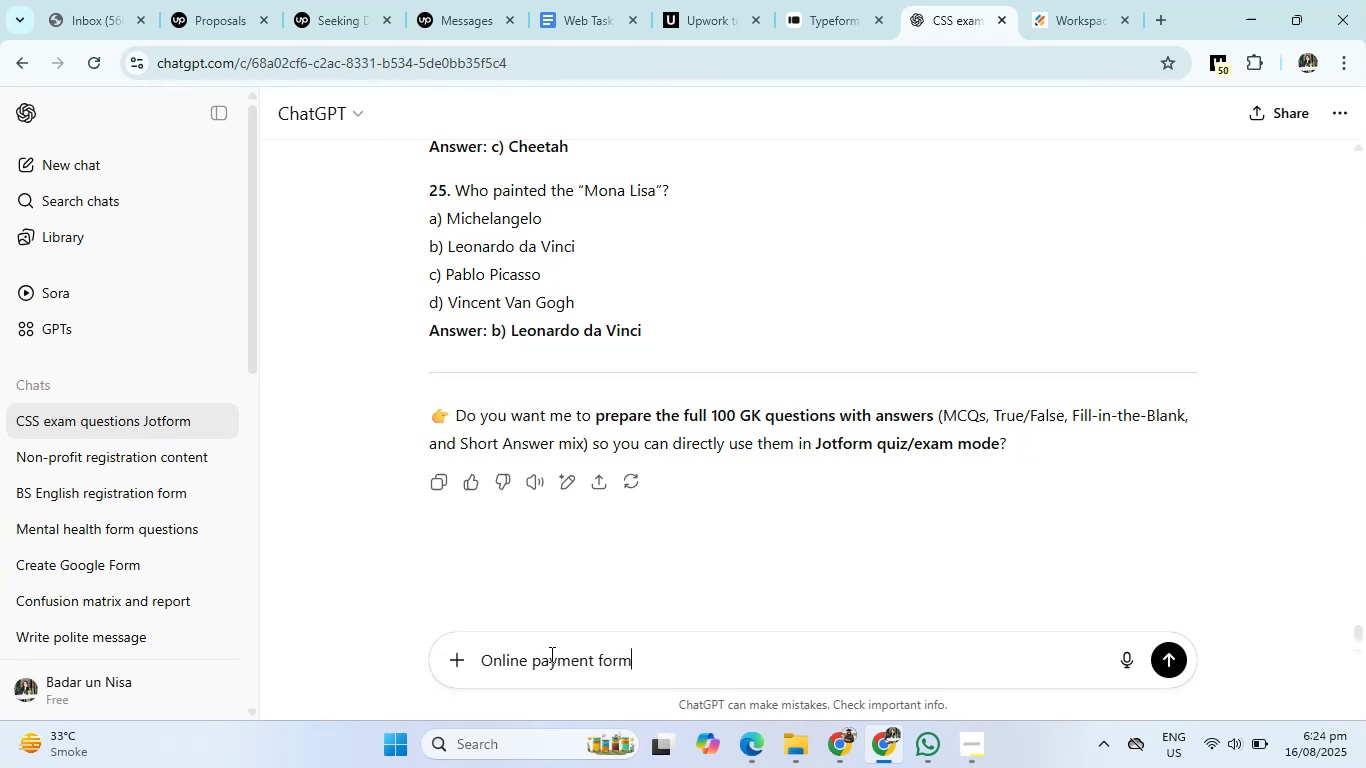 
key(Enter)
 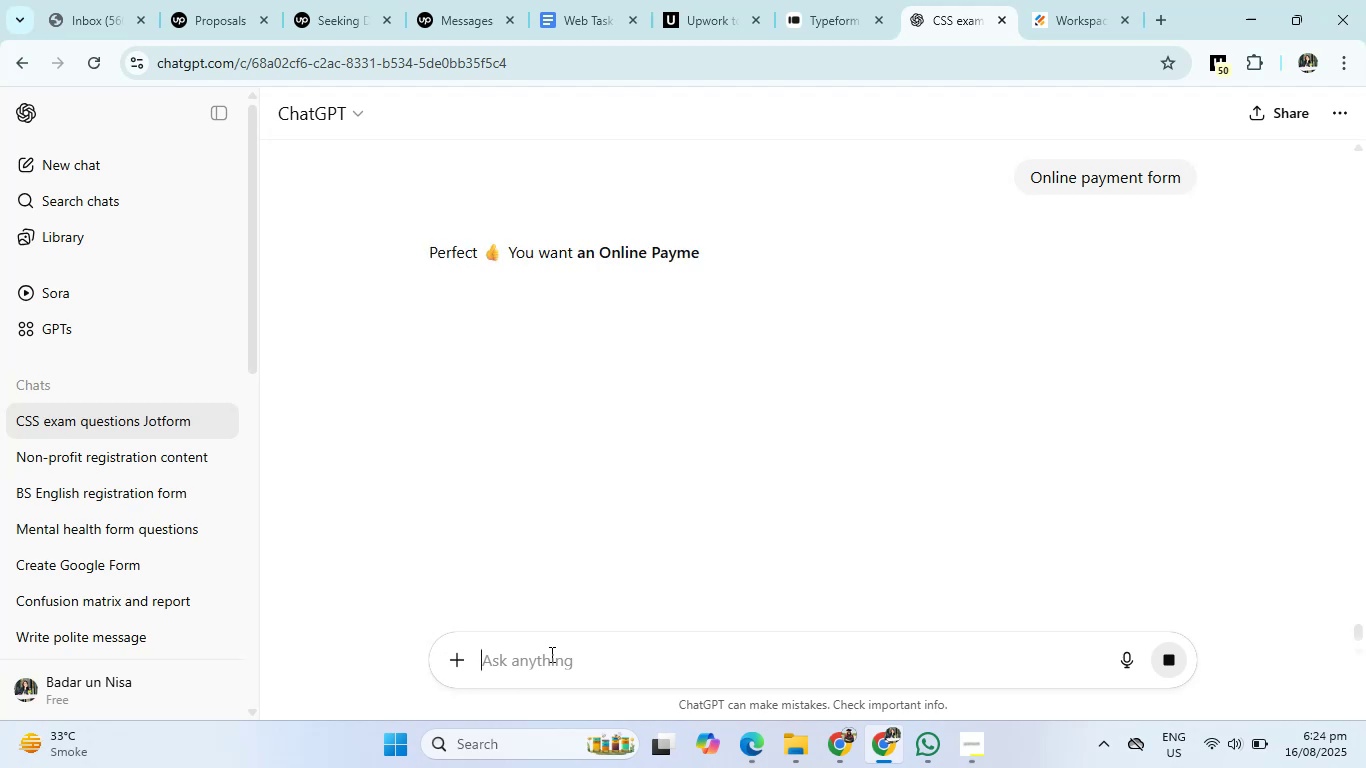 
wait(8.91)
 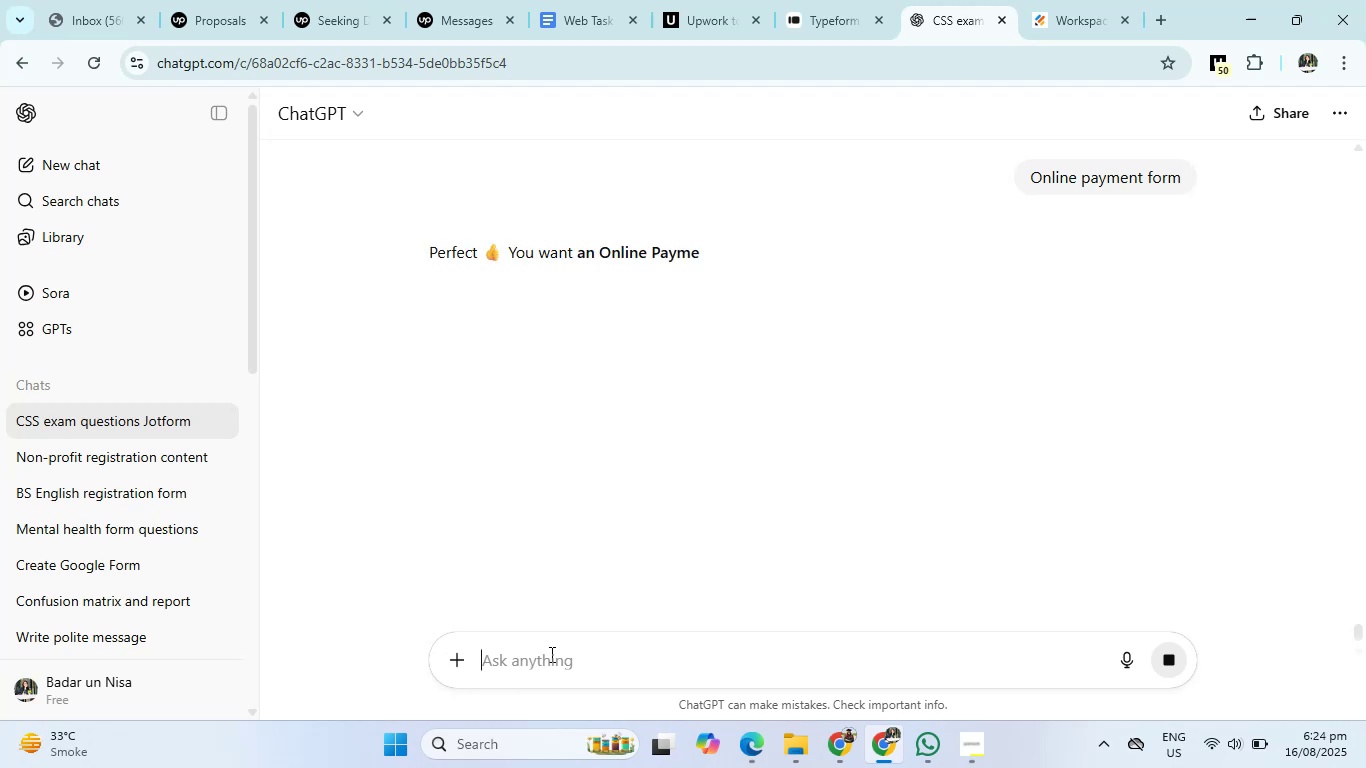 
scroll: coordinate [900, 444], scroll_direction: down, amount: 9.0
 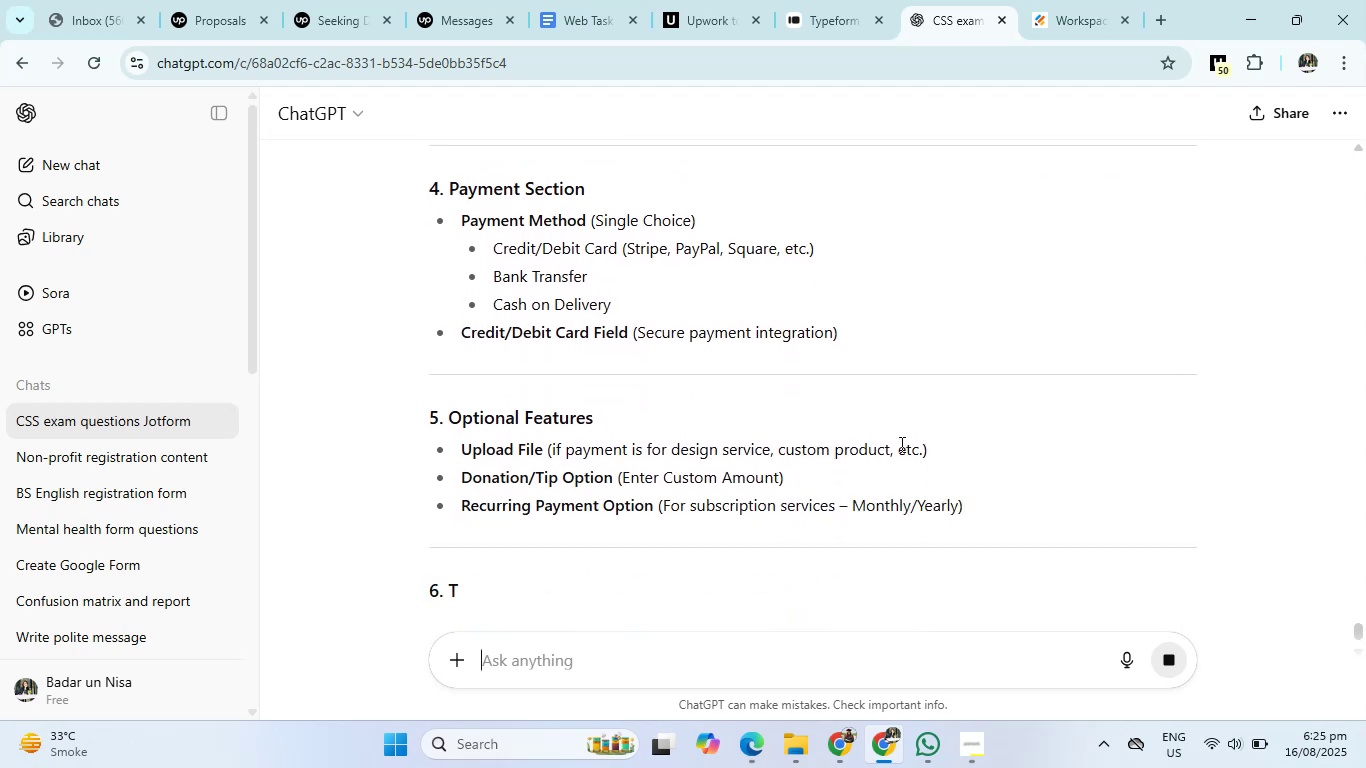 
scroll: coordinate [900, 444], scroll_direction: up, amount: 1.0
 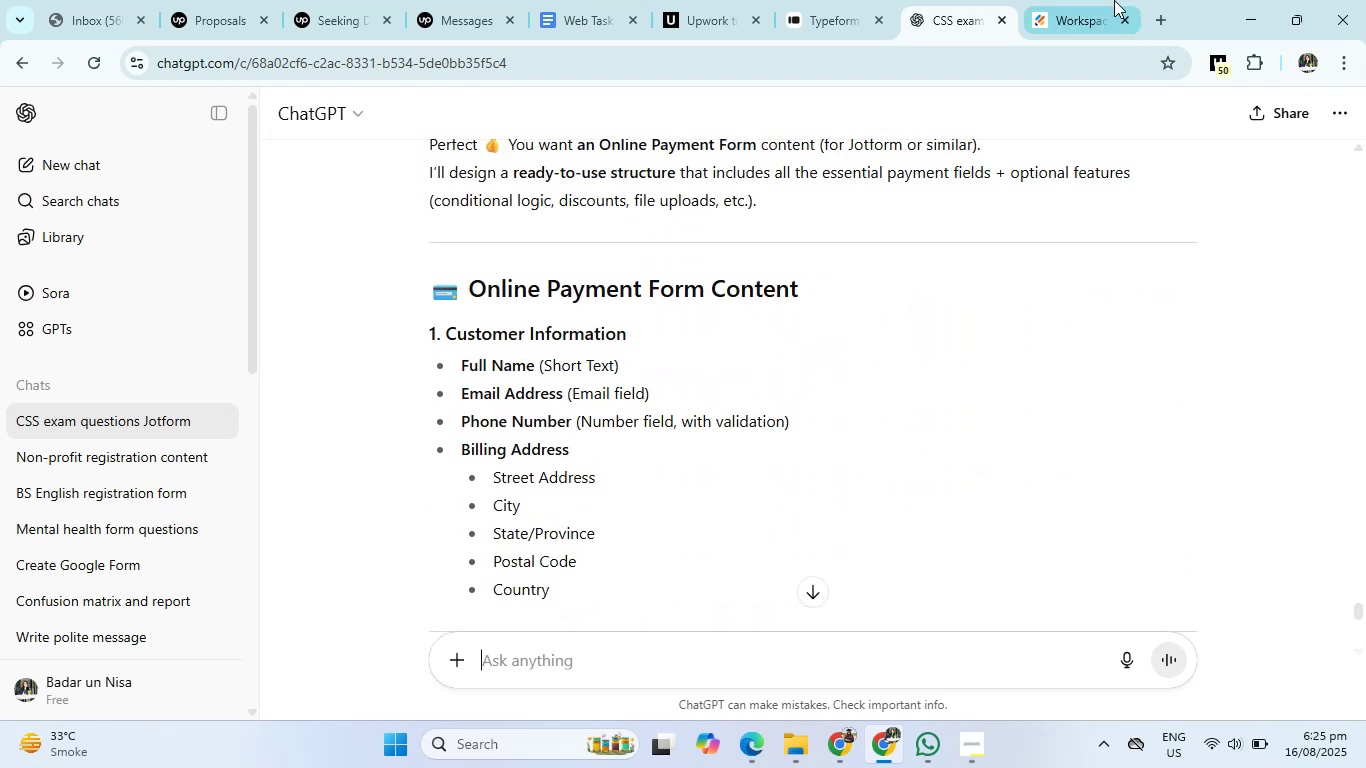 
left_click([1114, 0])
 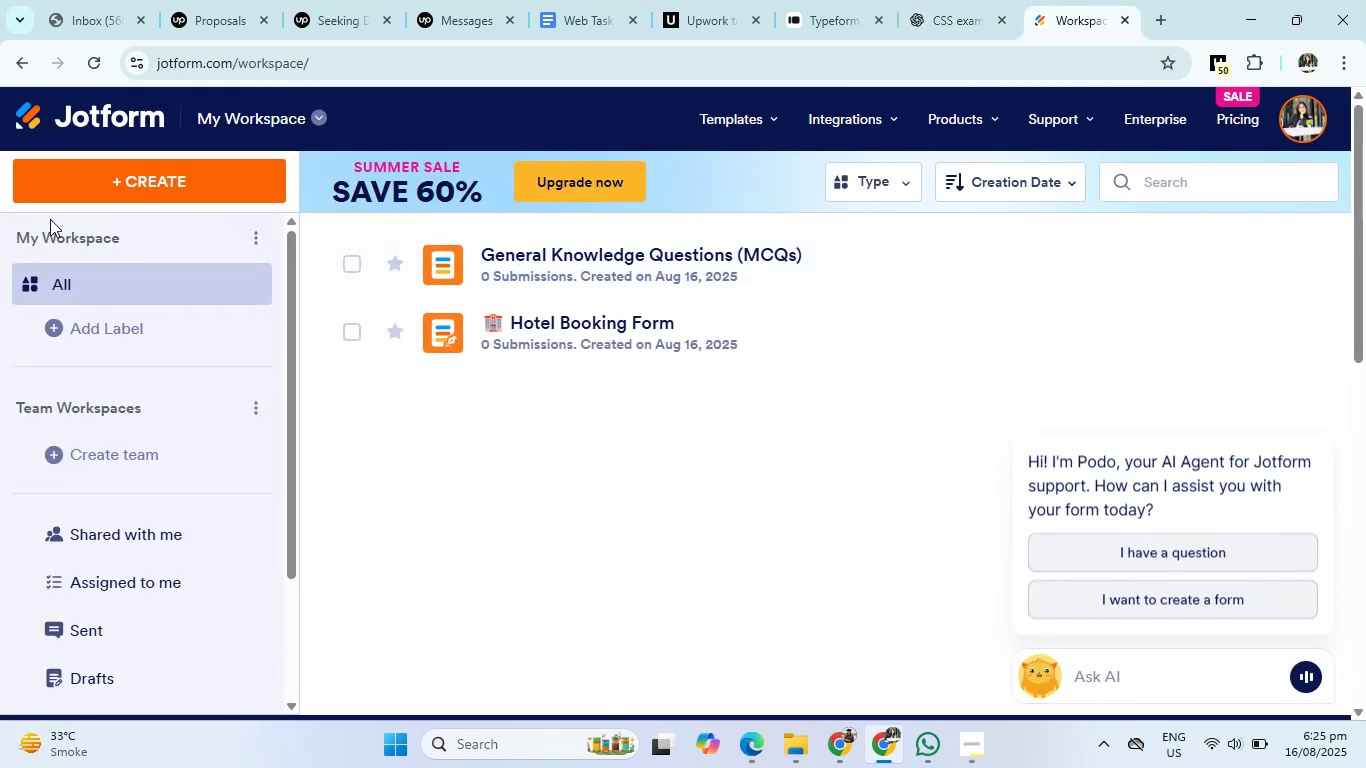 
left_click([56, 174])
 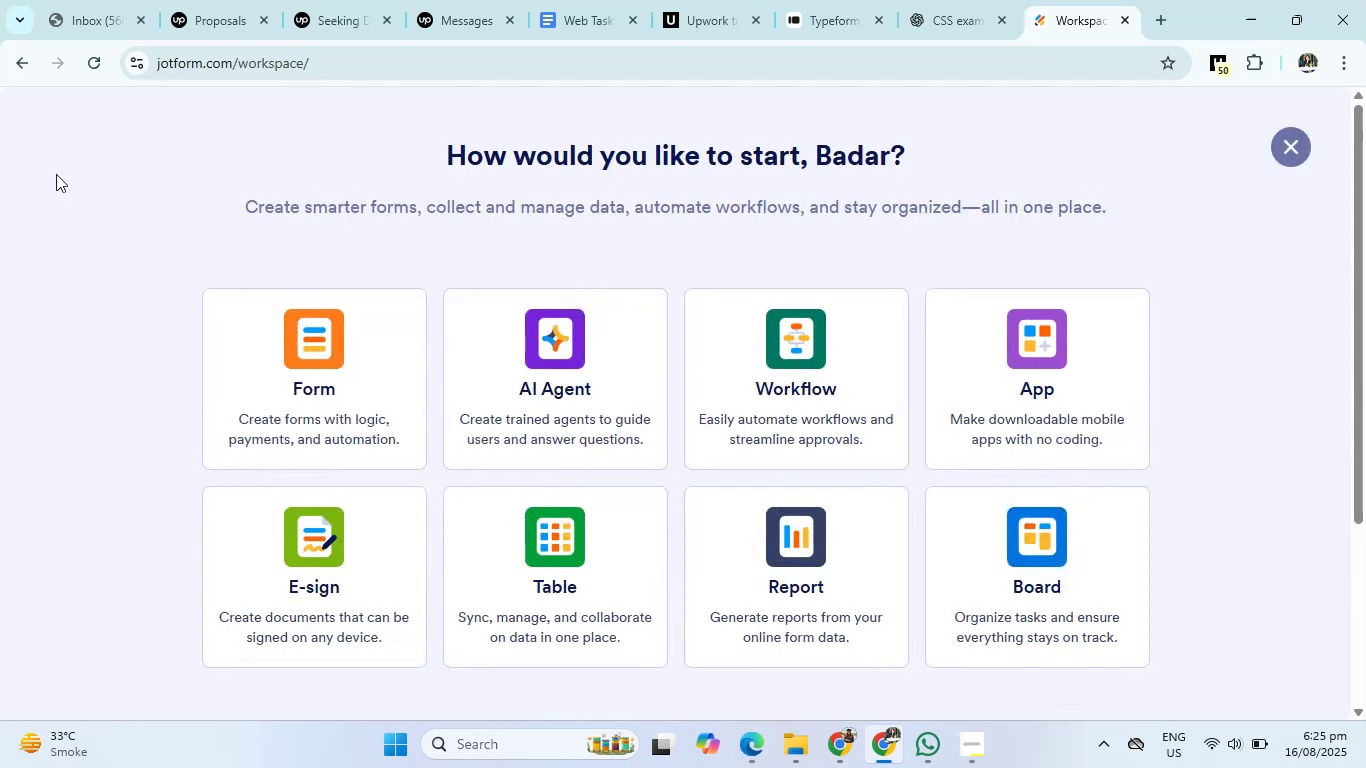 
left_click([231, 346])
 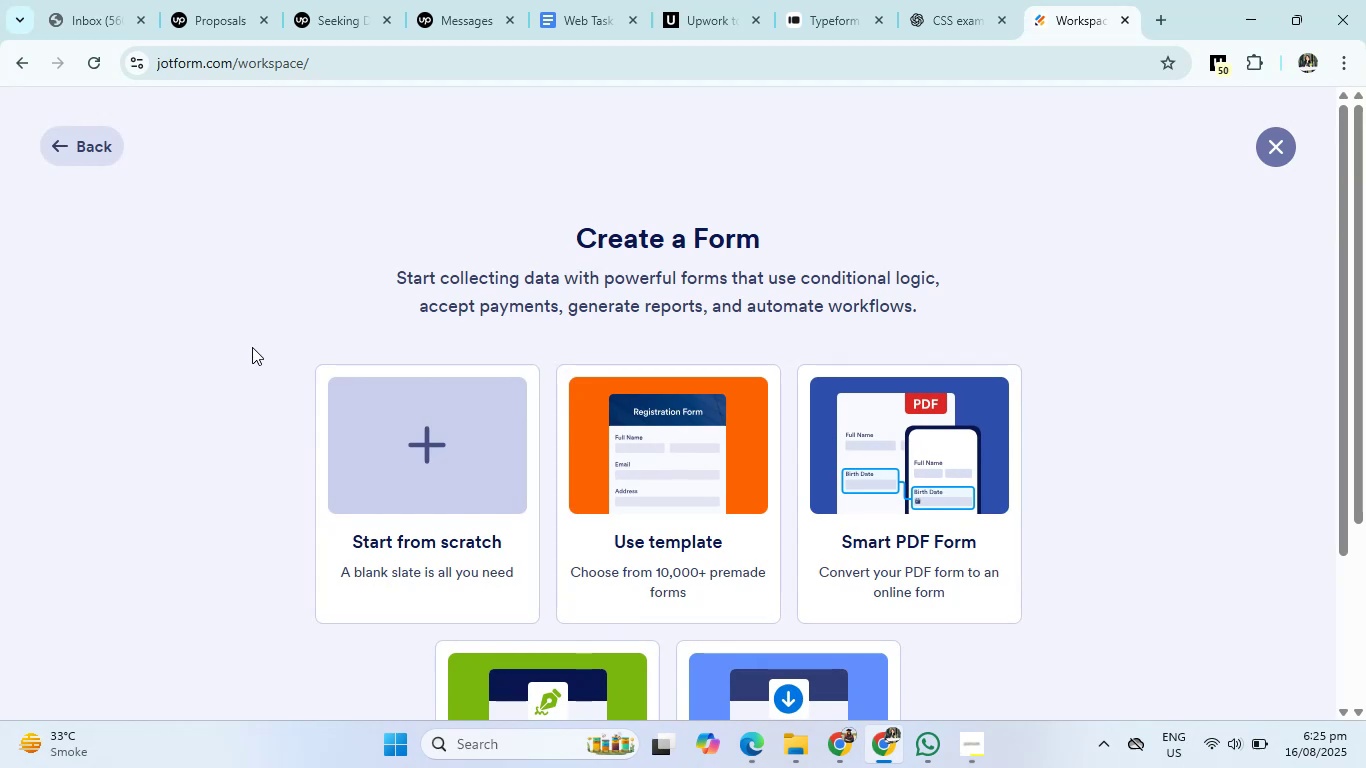 
wait(14.34)
 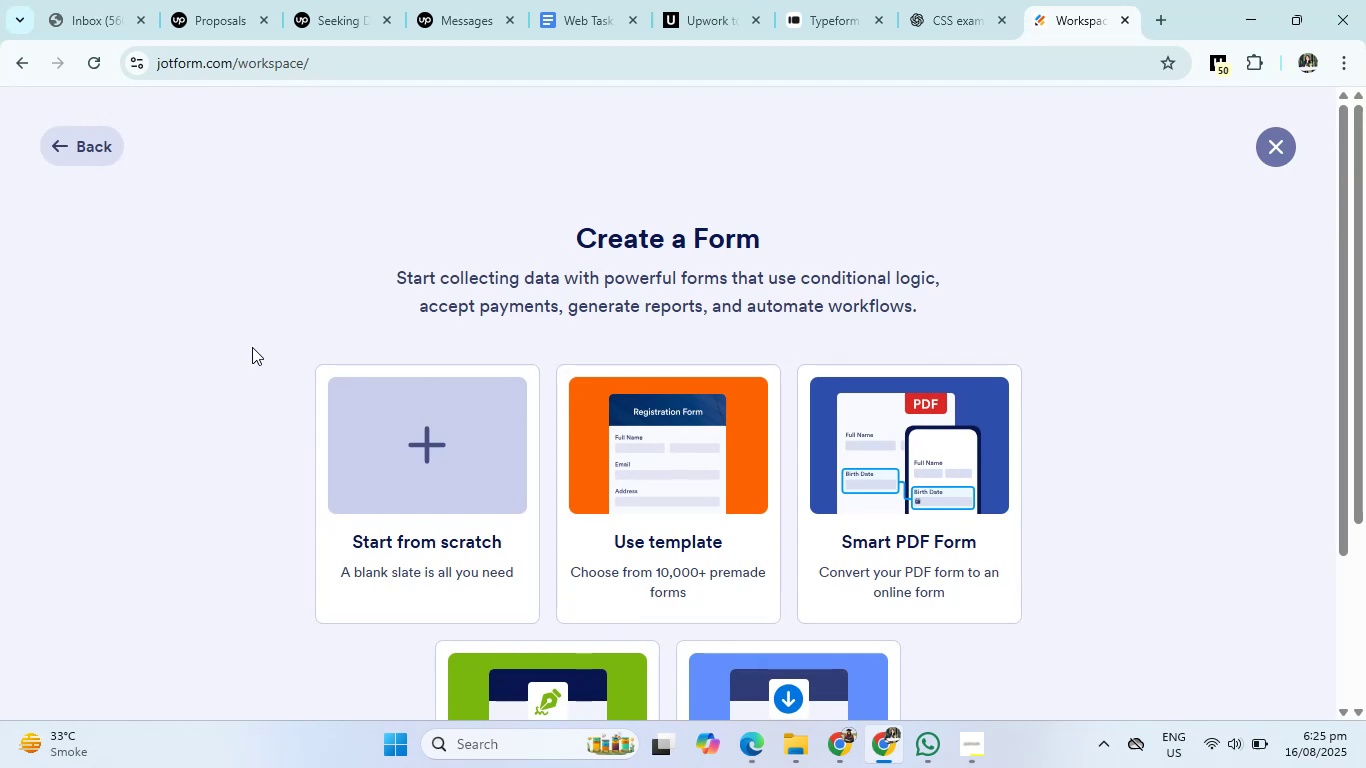 
left_click([422, 456])
 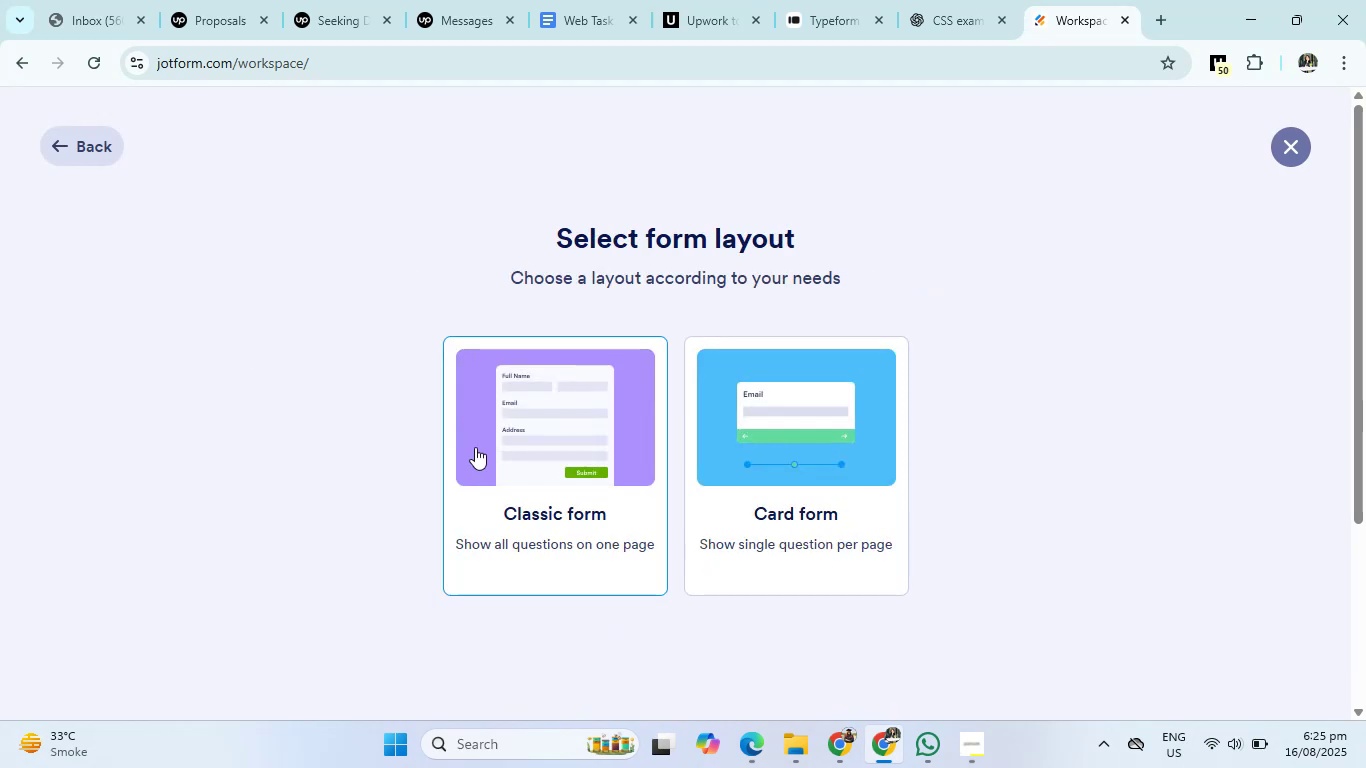 
left_click([522, 452])
 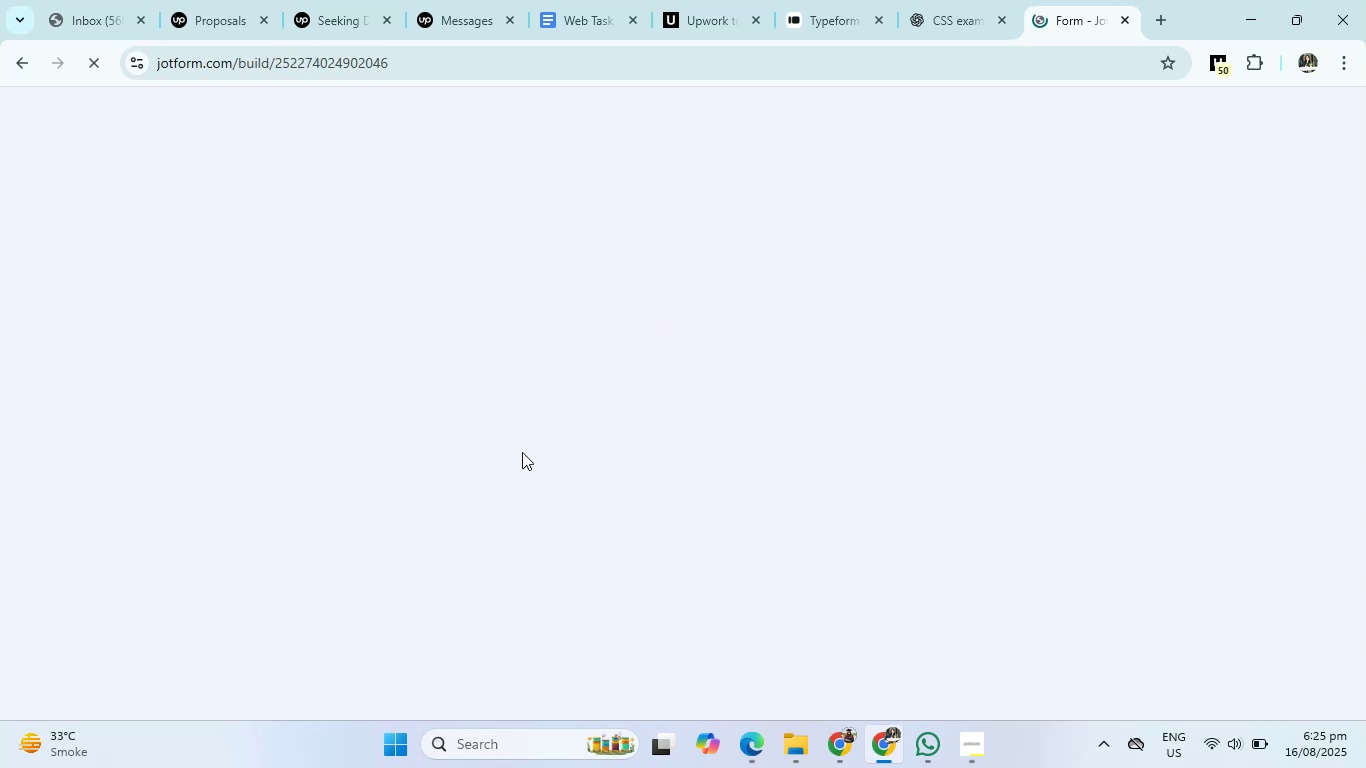 
wait(8.21)
 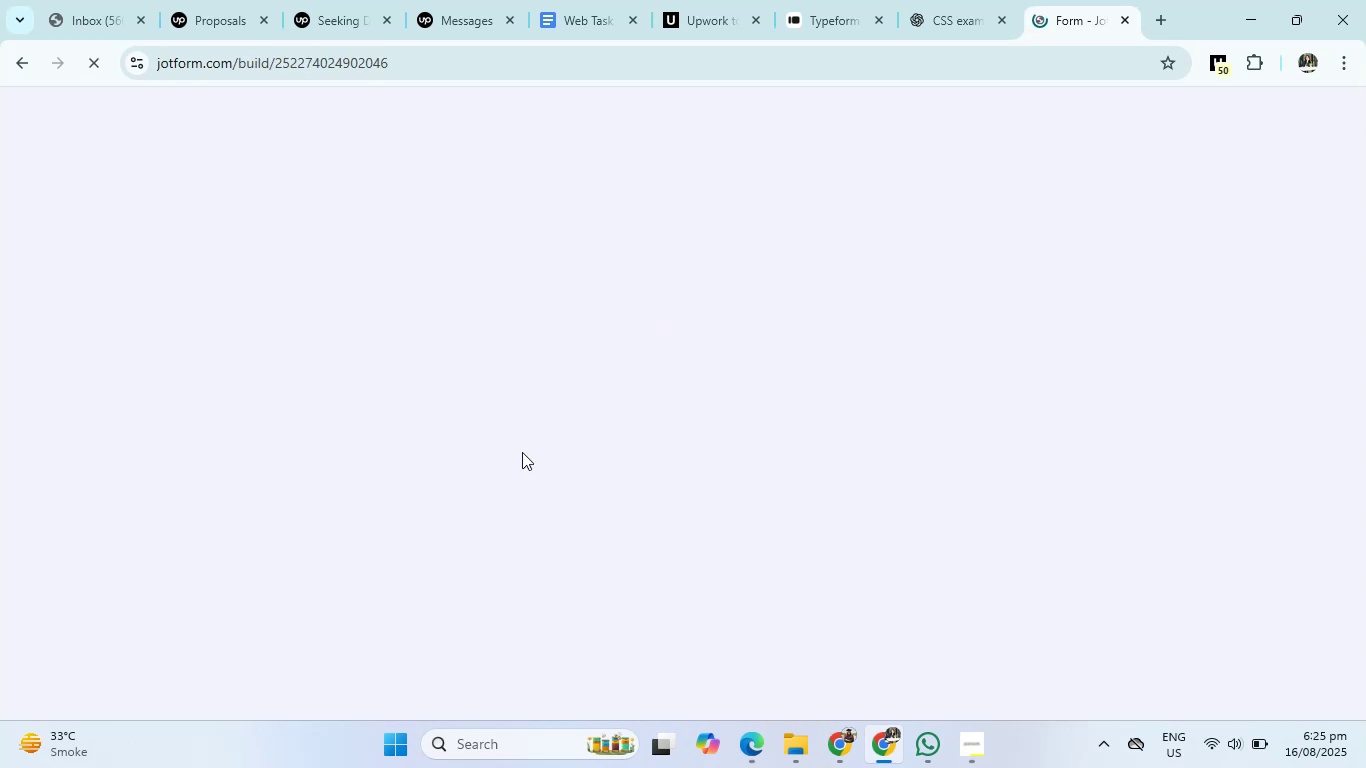 
scroll: coordinate [691, 478], scroll_direction: down, amount: 2.0
 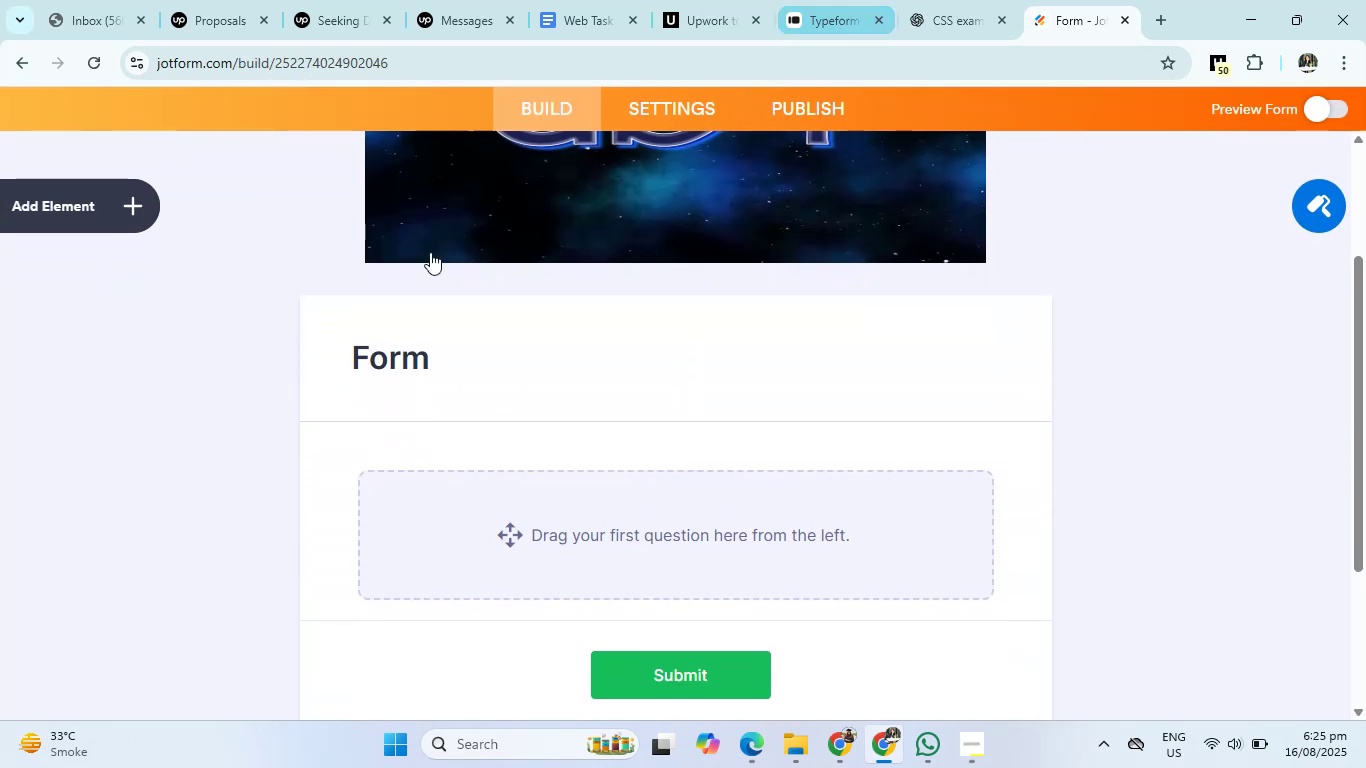 
left_click([408, 359])
 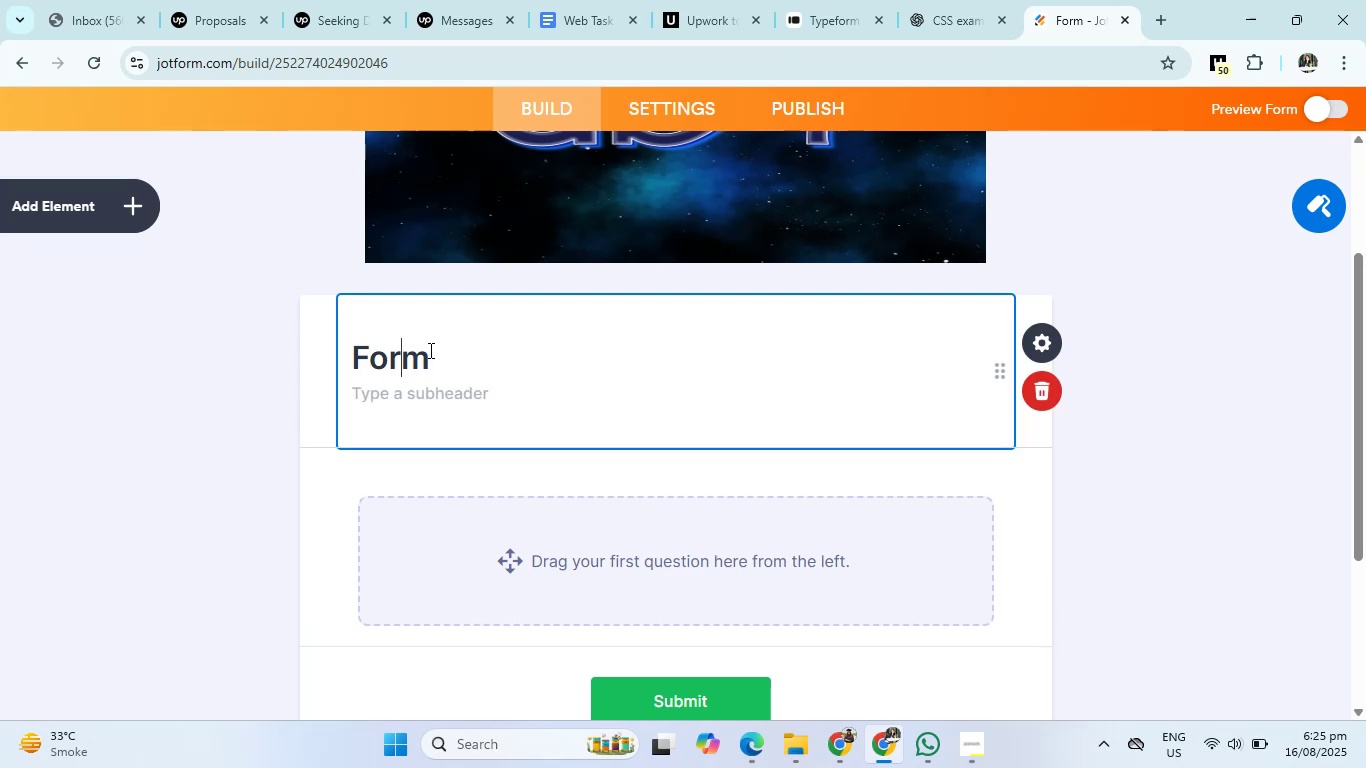 
double_click([429, 350])
 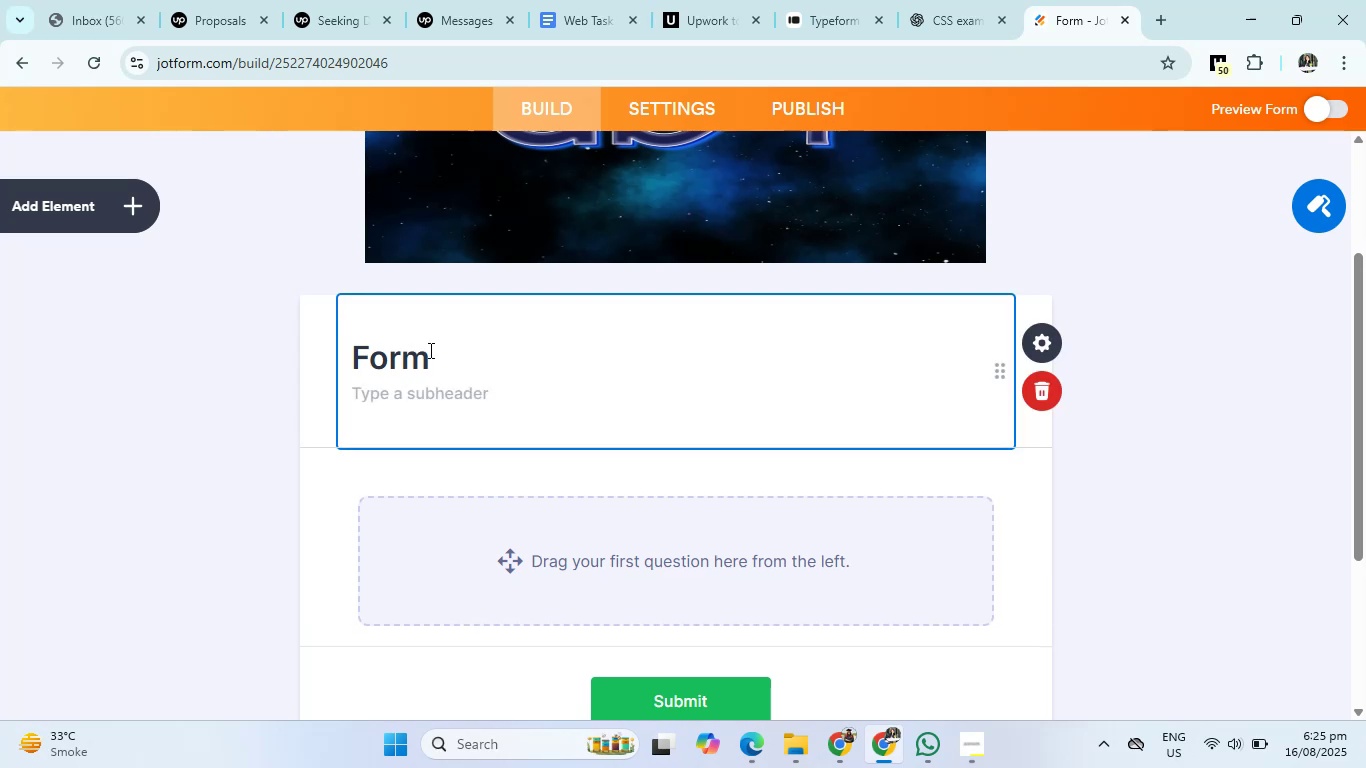 
key(Backspace)
key(Backspace)
key(Backspace)
key(Backspace)
type(Online Paymne)
key(Backspace)
key(Backspace)
type(ent Form)
 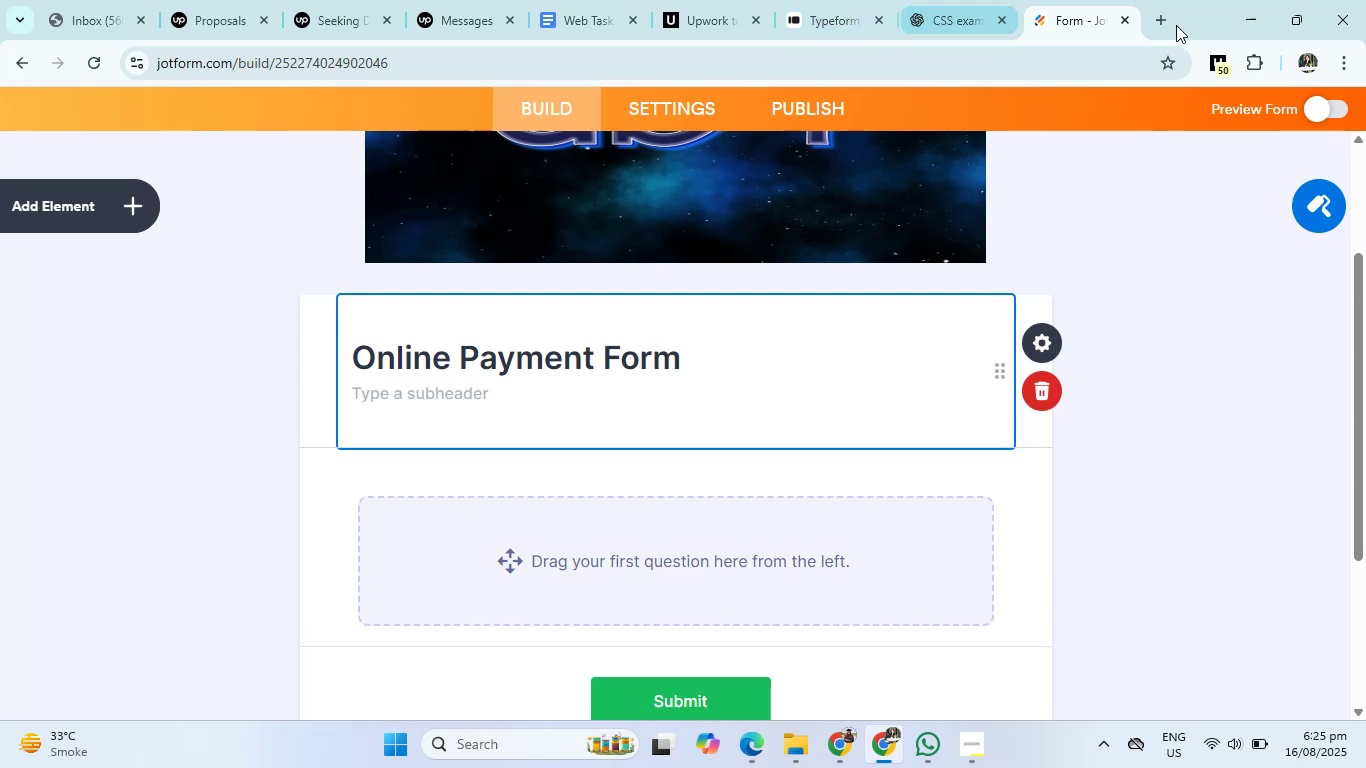 
left_click([1153, 27])
 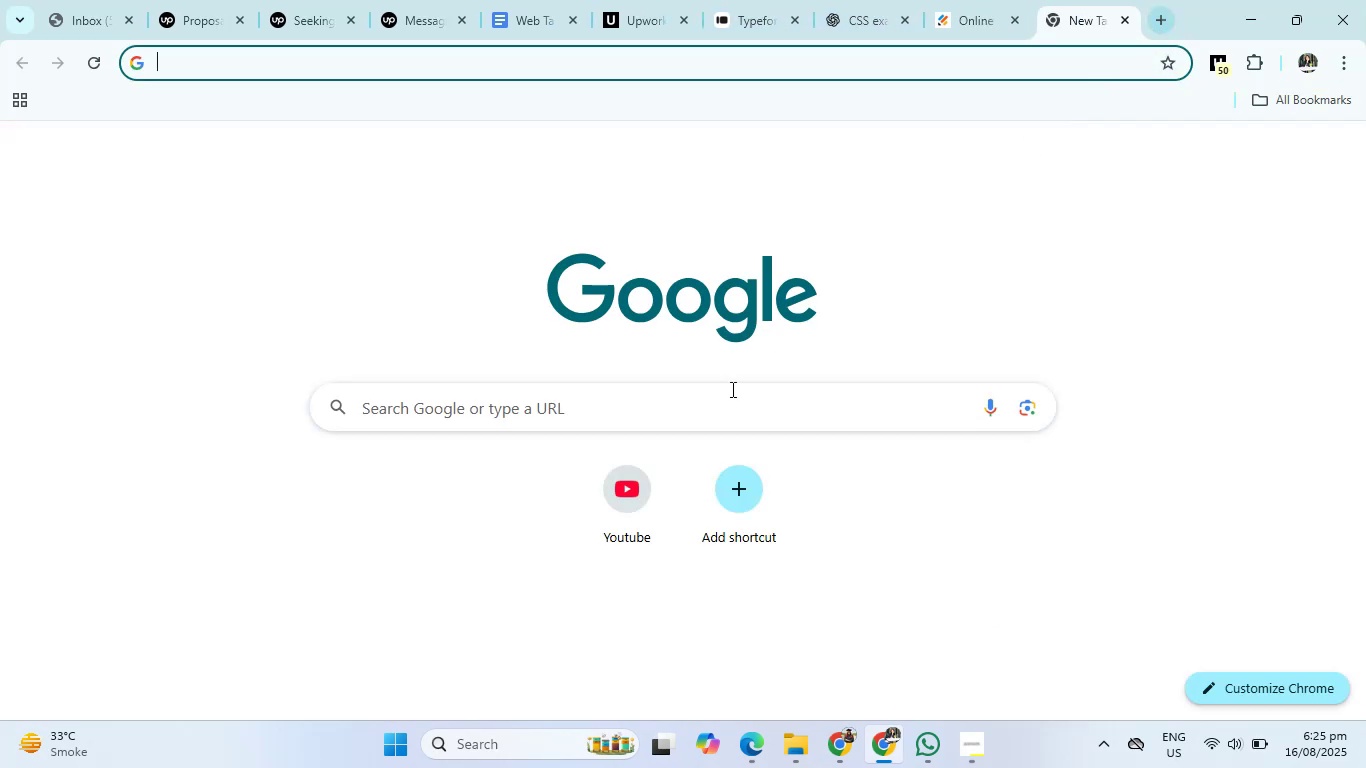 
left_click([730, 395])
 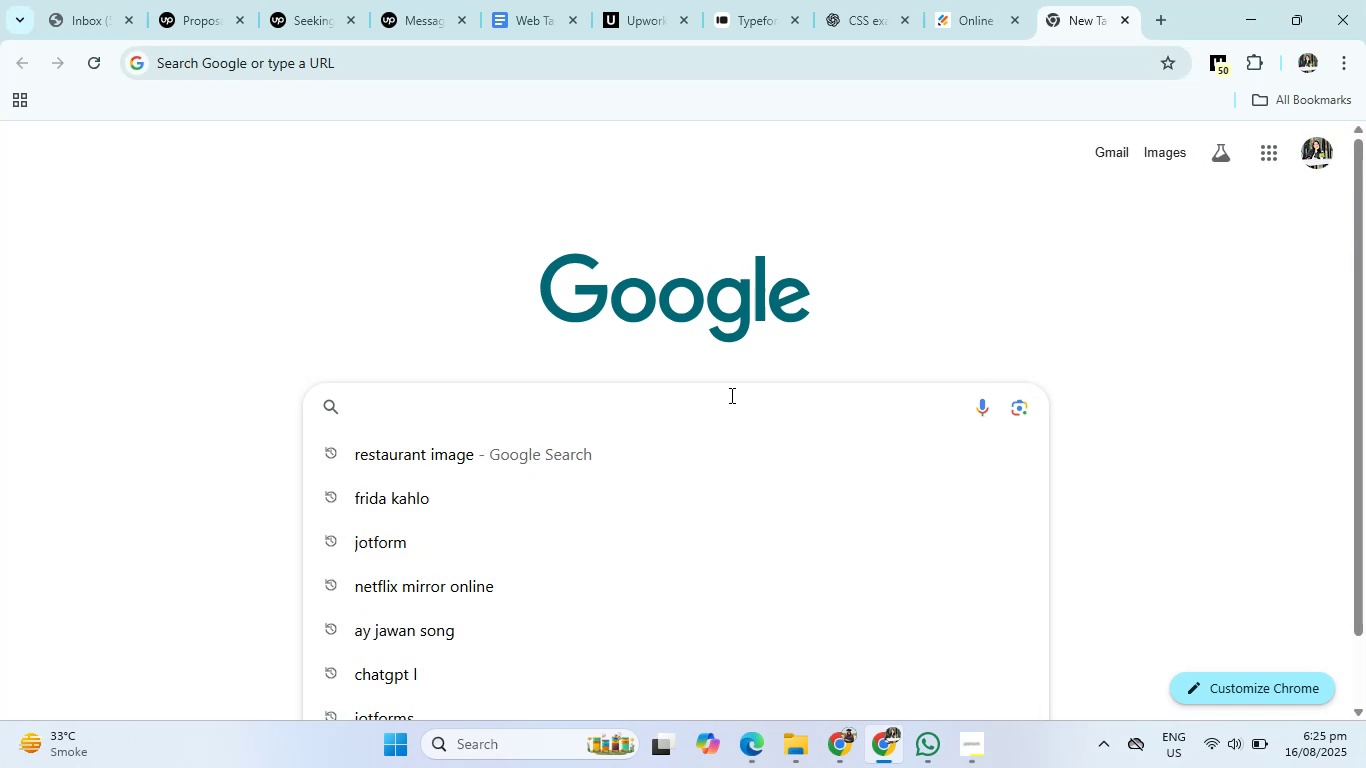 
type(online paymn)
key(Backspace)
type(ent)
 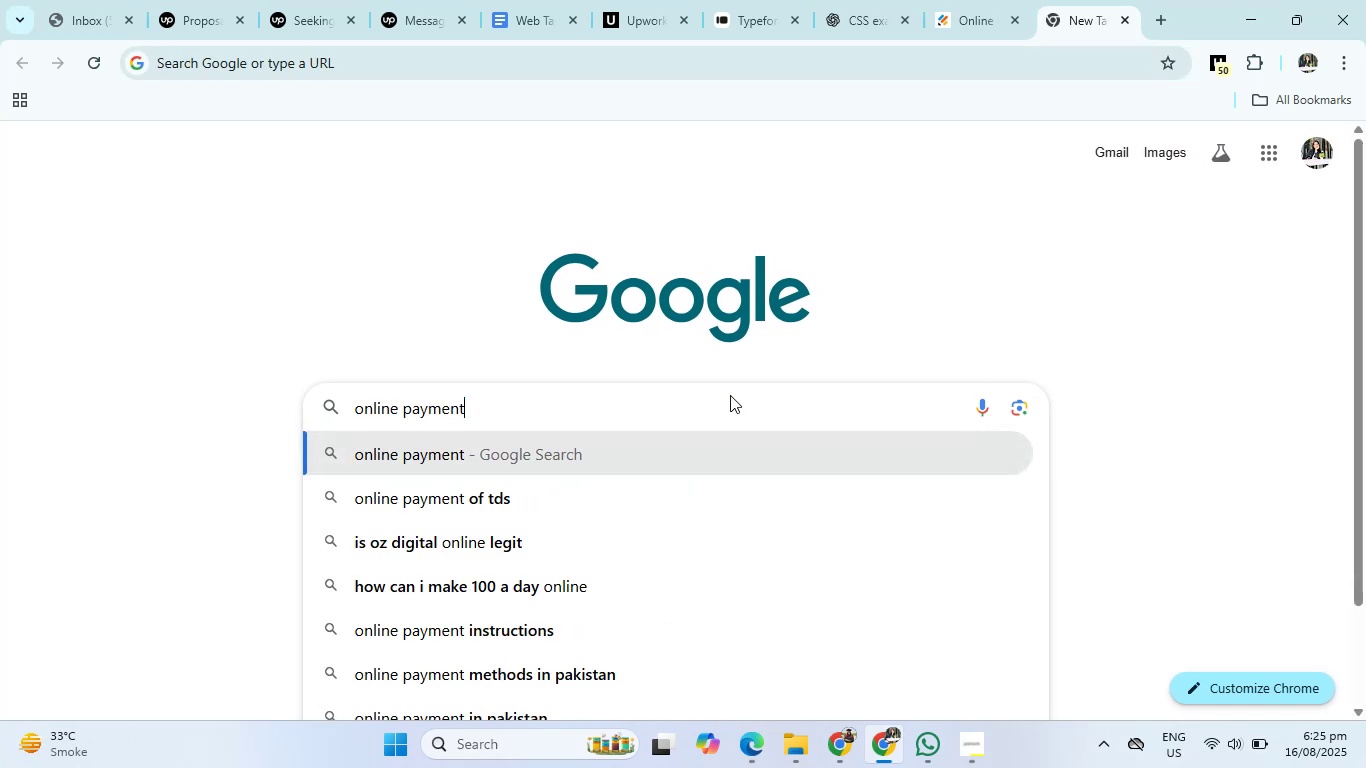 
key(Enter)
 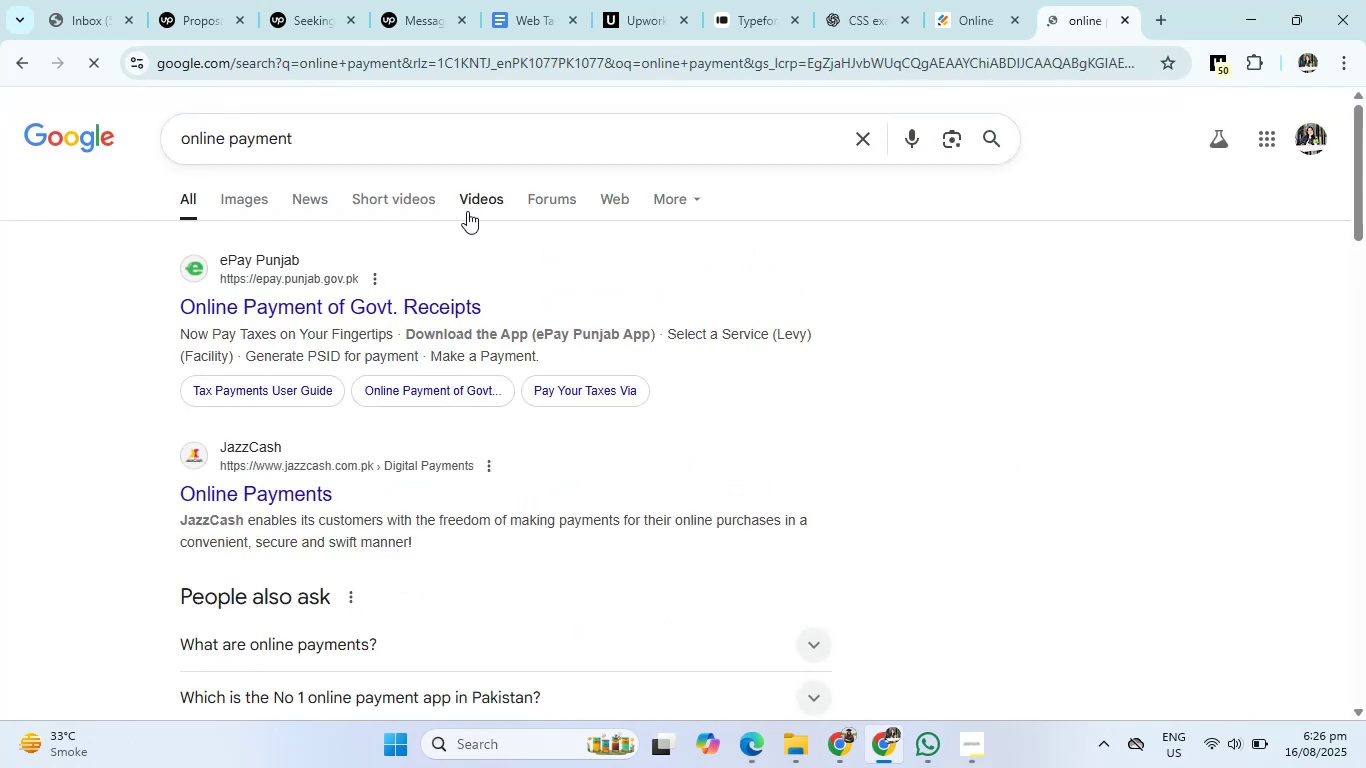 
left_click([224, 201])
 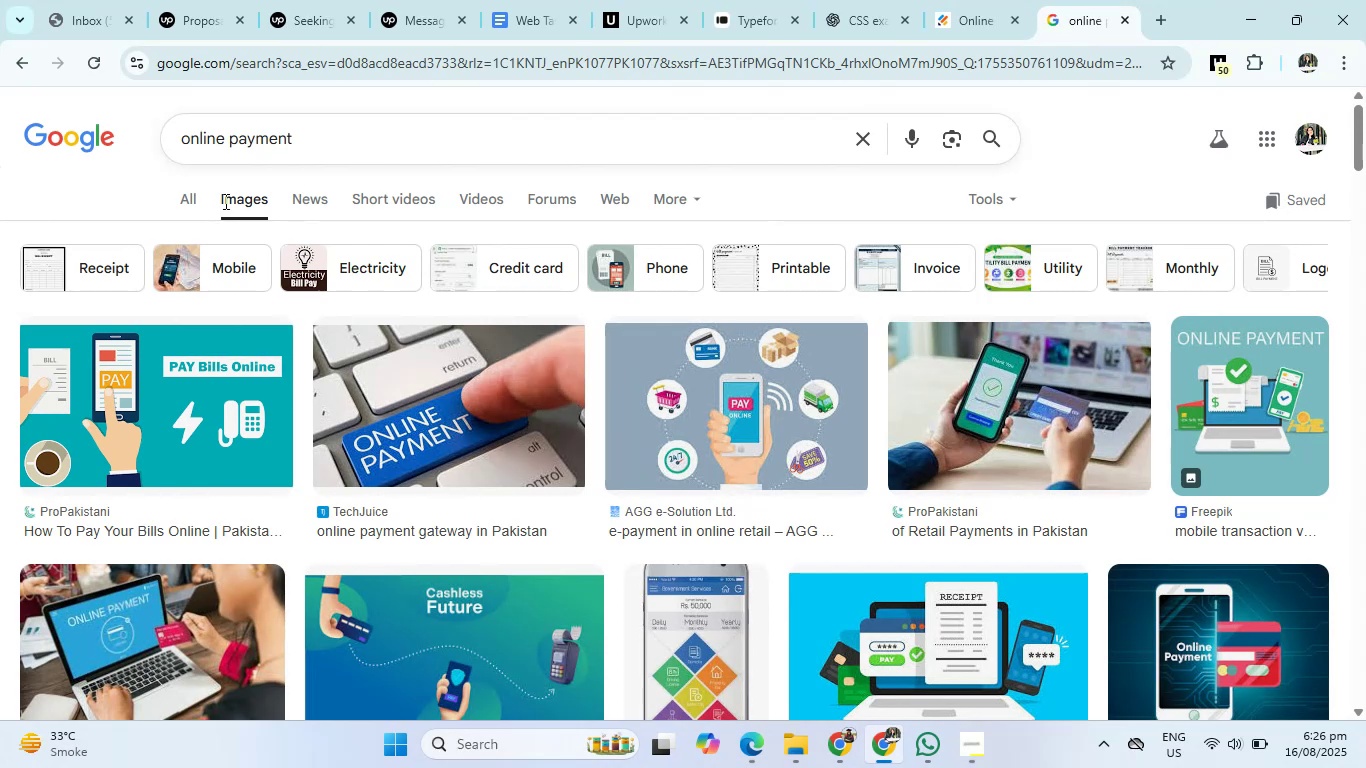 
wait(7.5)
 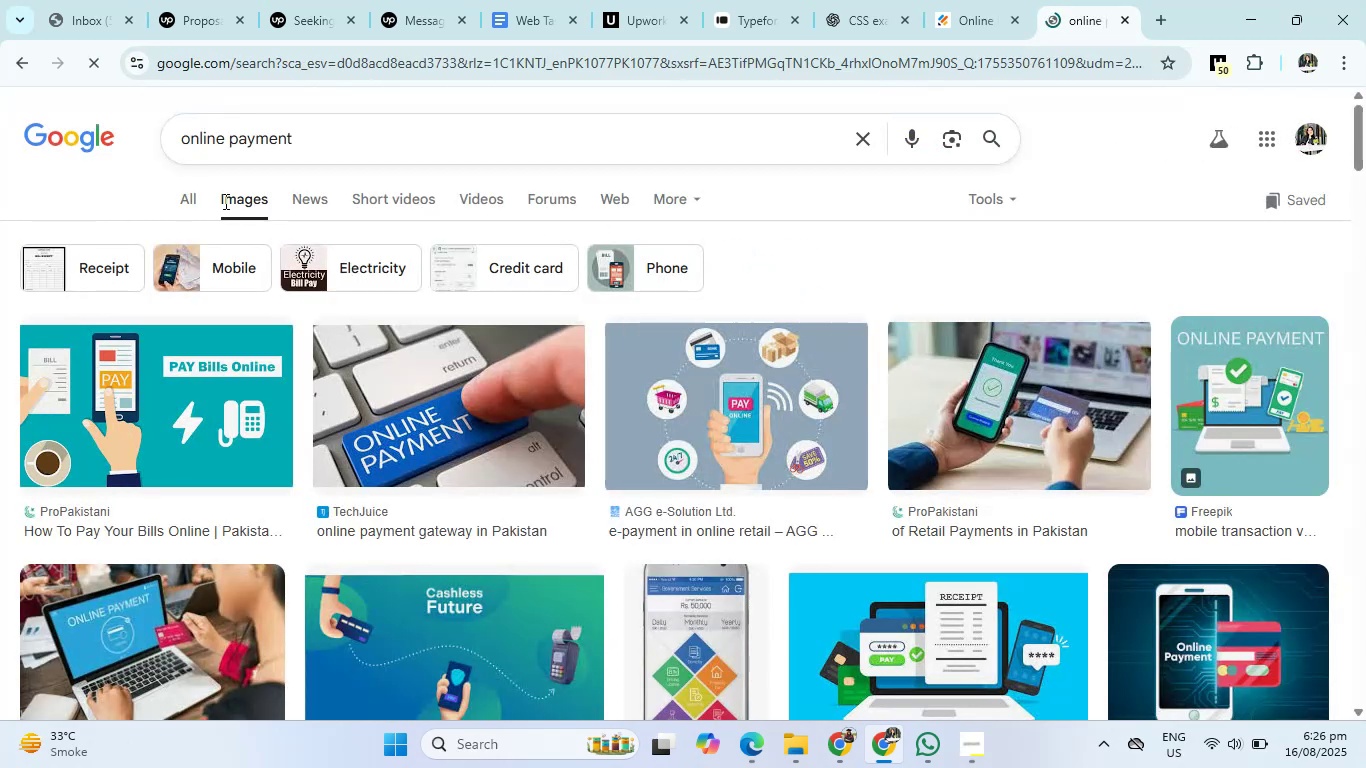 
scroll: coordinate [489, 231], scroll_direction: down, amount: 6.0
 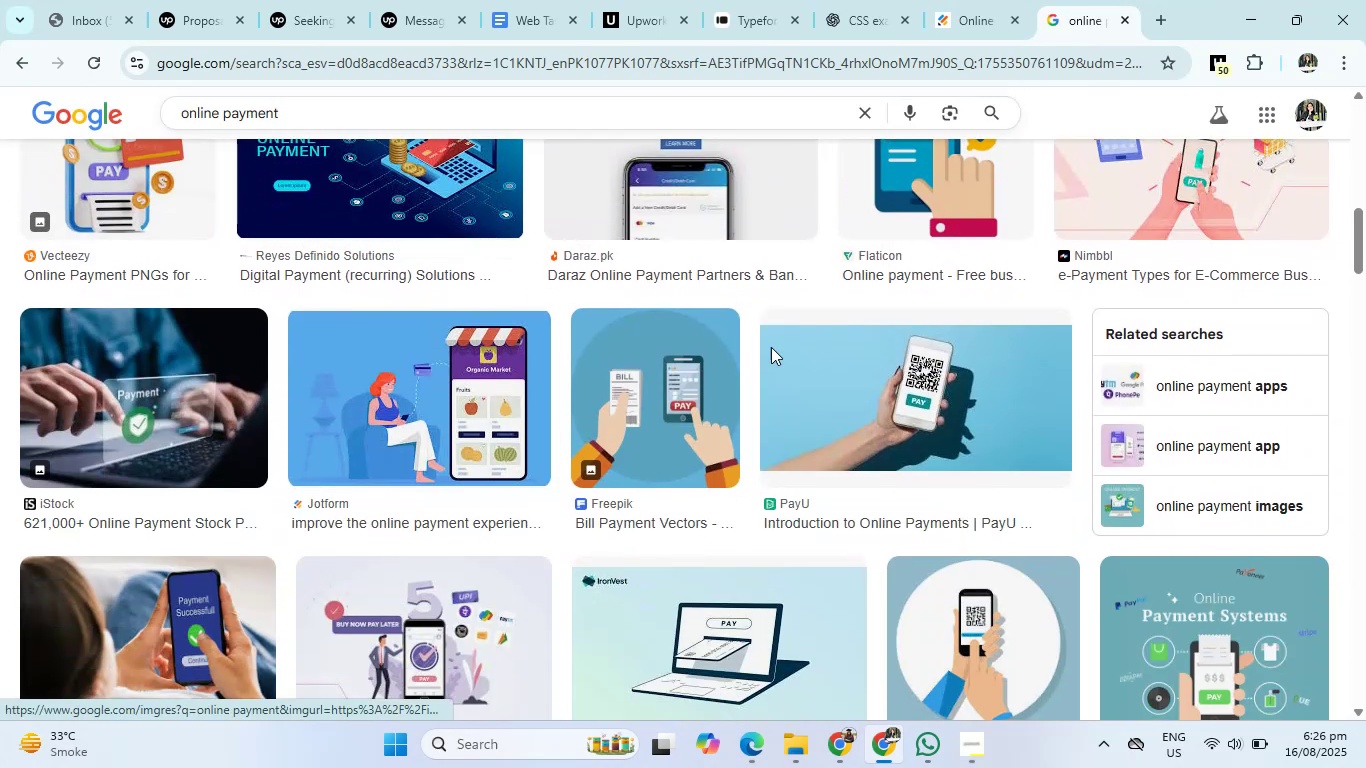 
left_click([812, 363])
 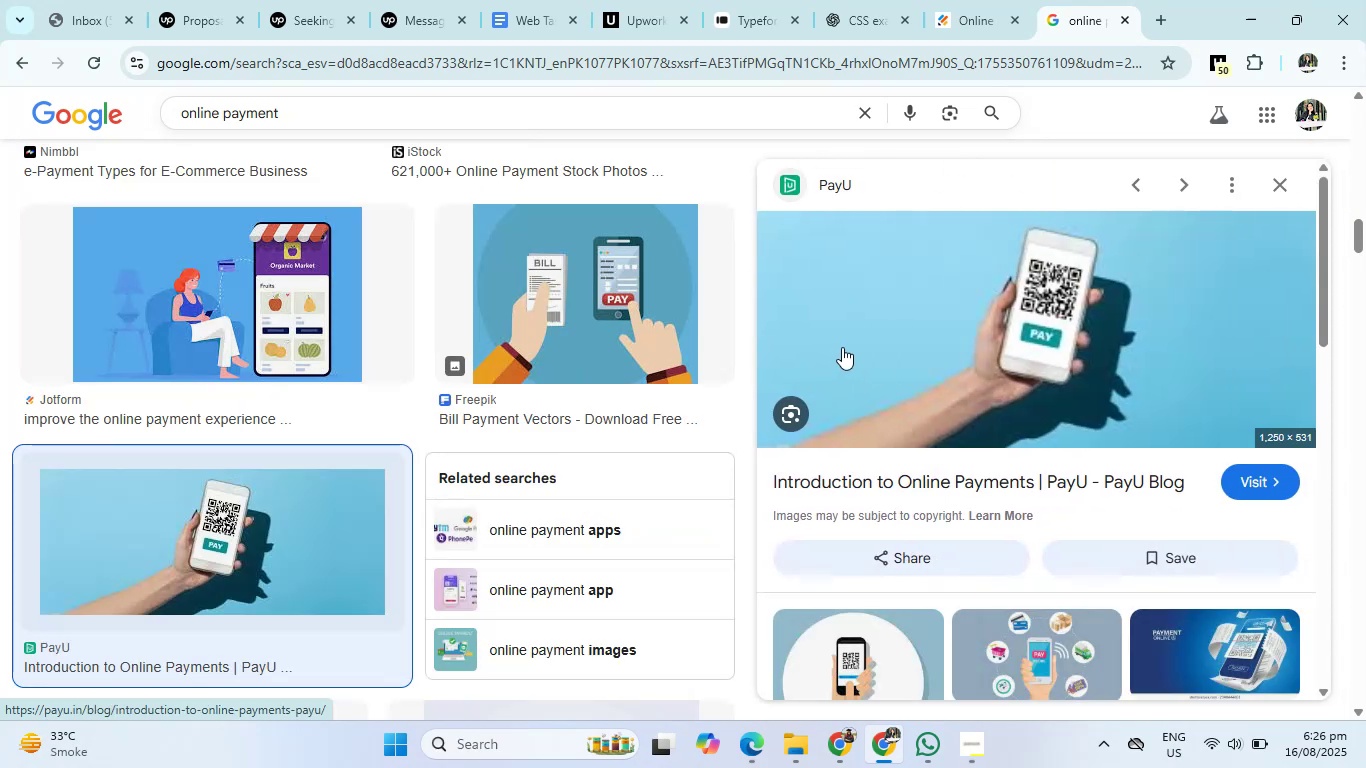 
scroll: coordinate [862, 320], scroll_direction: down, amount: 5.0
 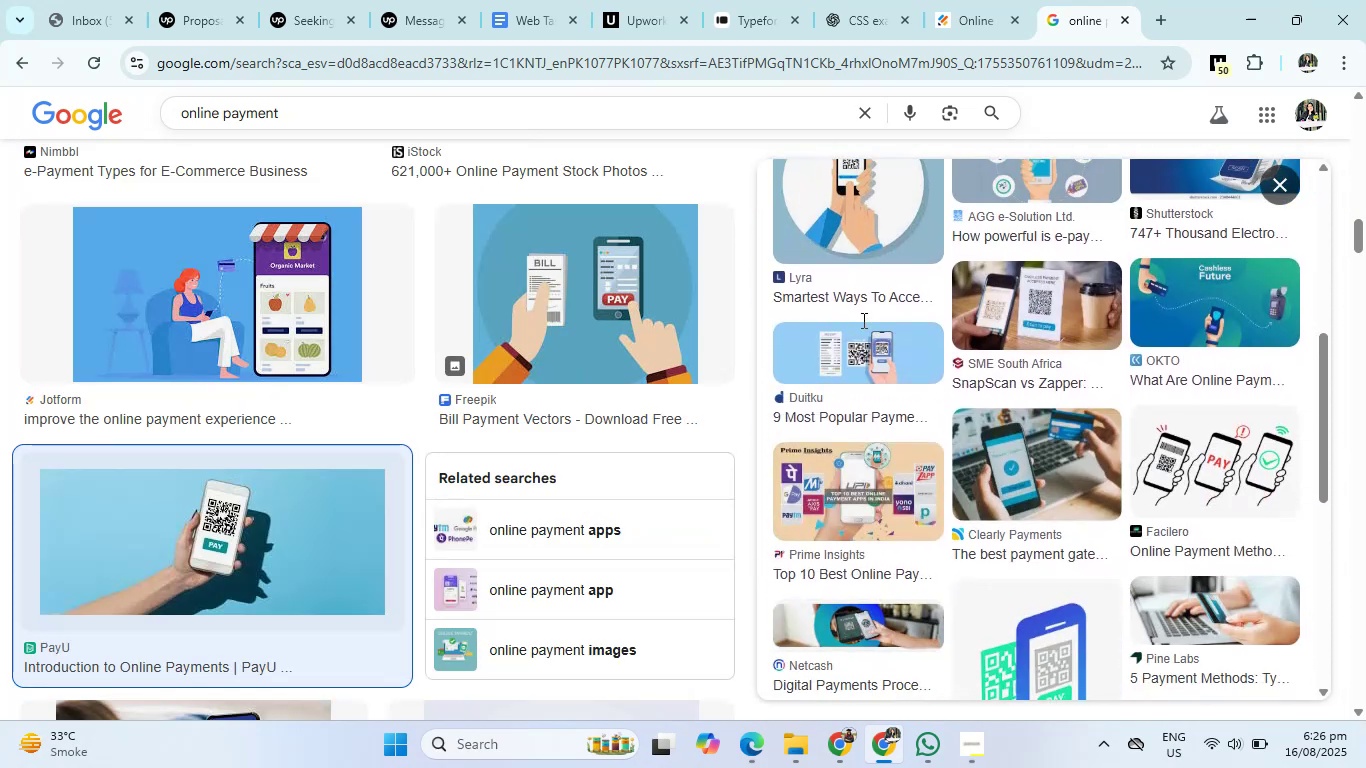 
scroll: coordinate [862, 320], scroll_direction: up, amount: 9.0
 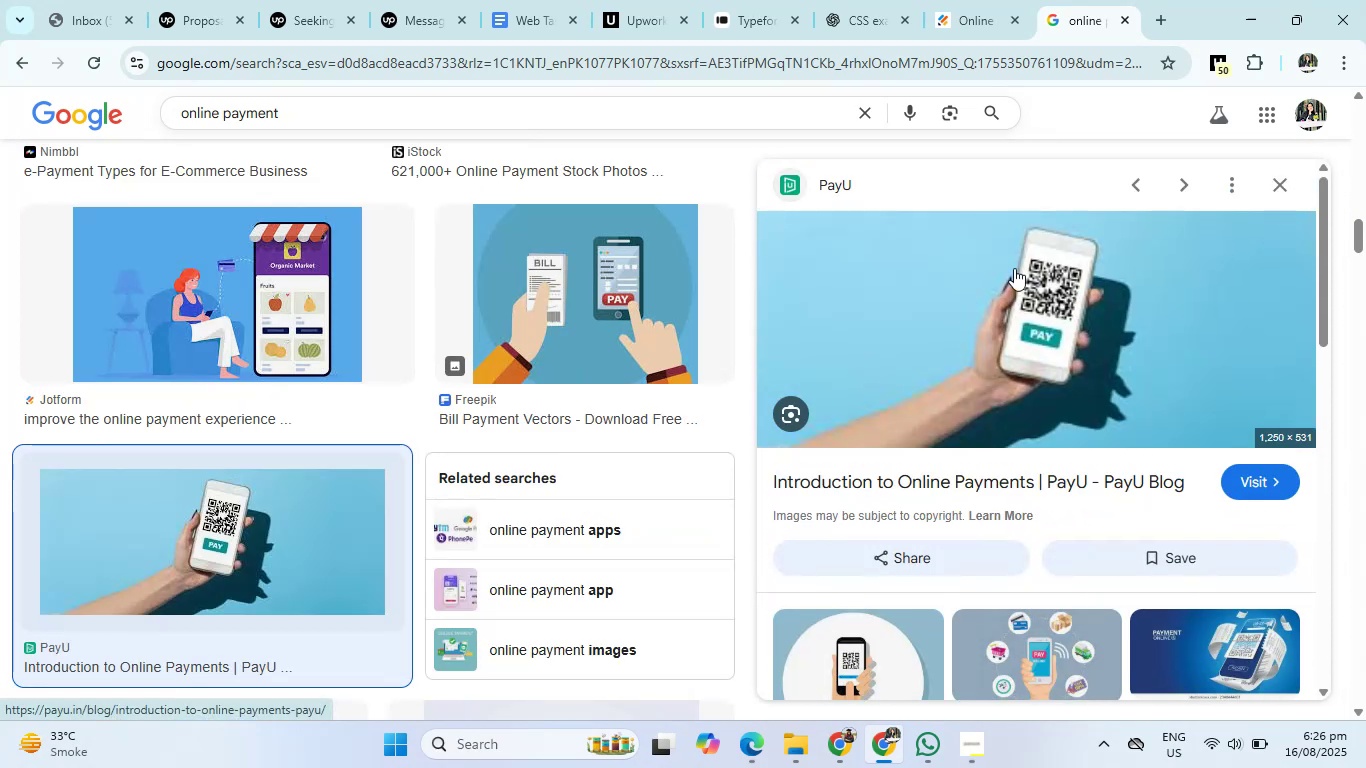 
left_click([1284, 187])
 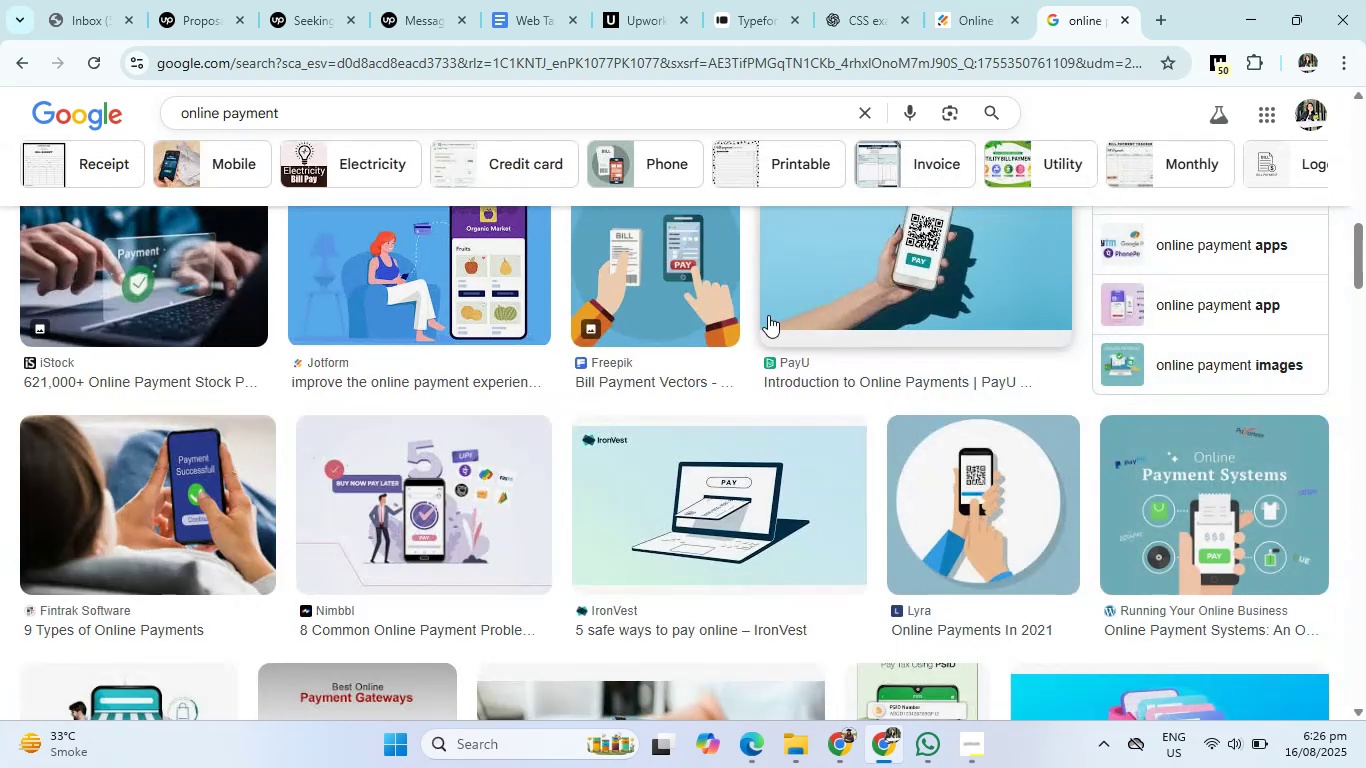 
left_click([680, 280])
 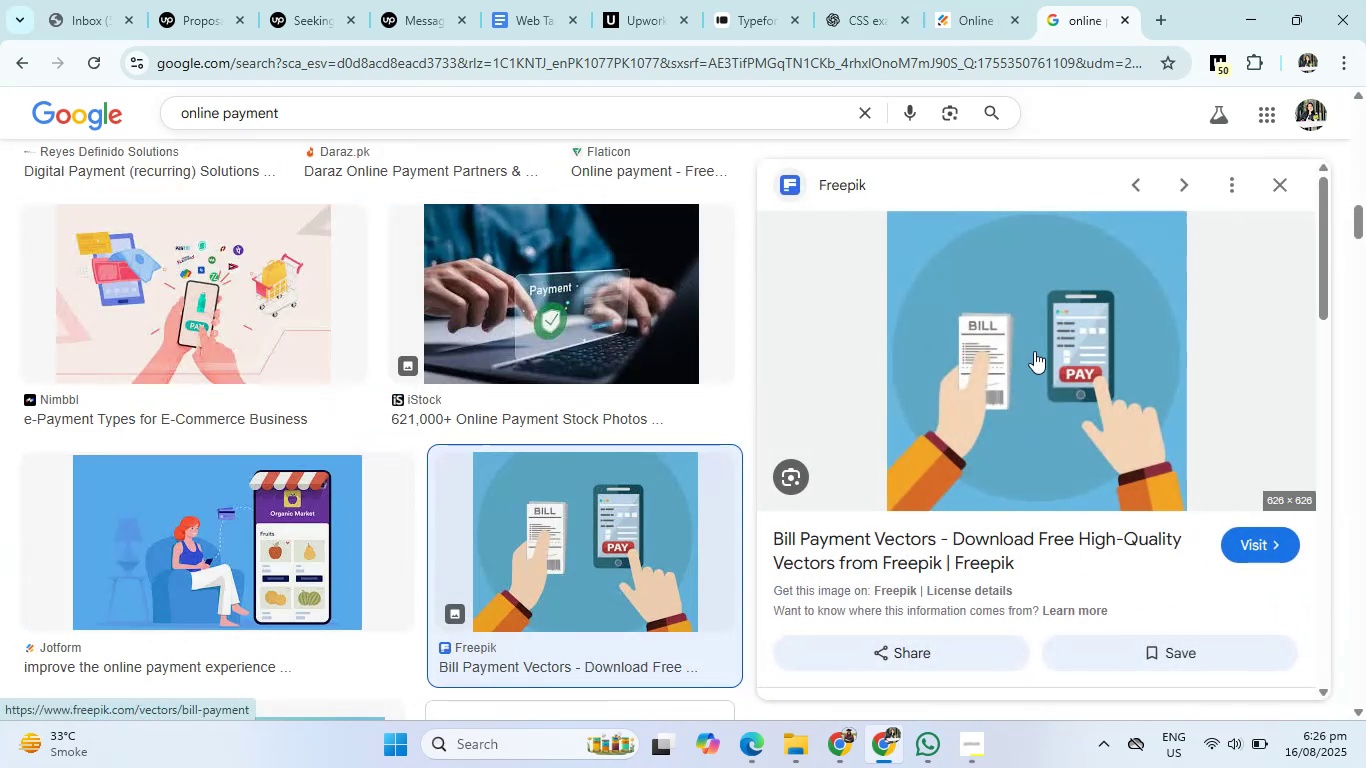 
right_click([1034, 351])
 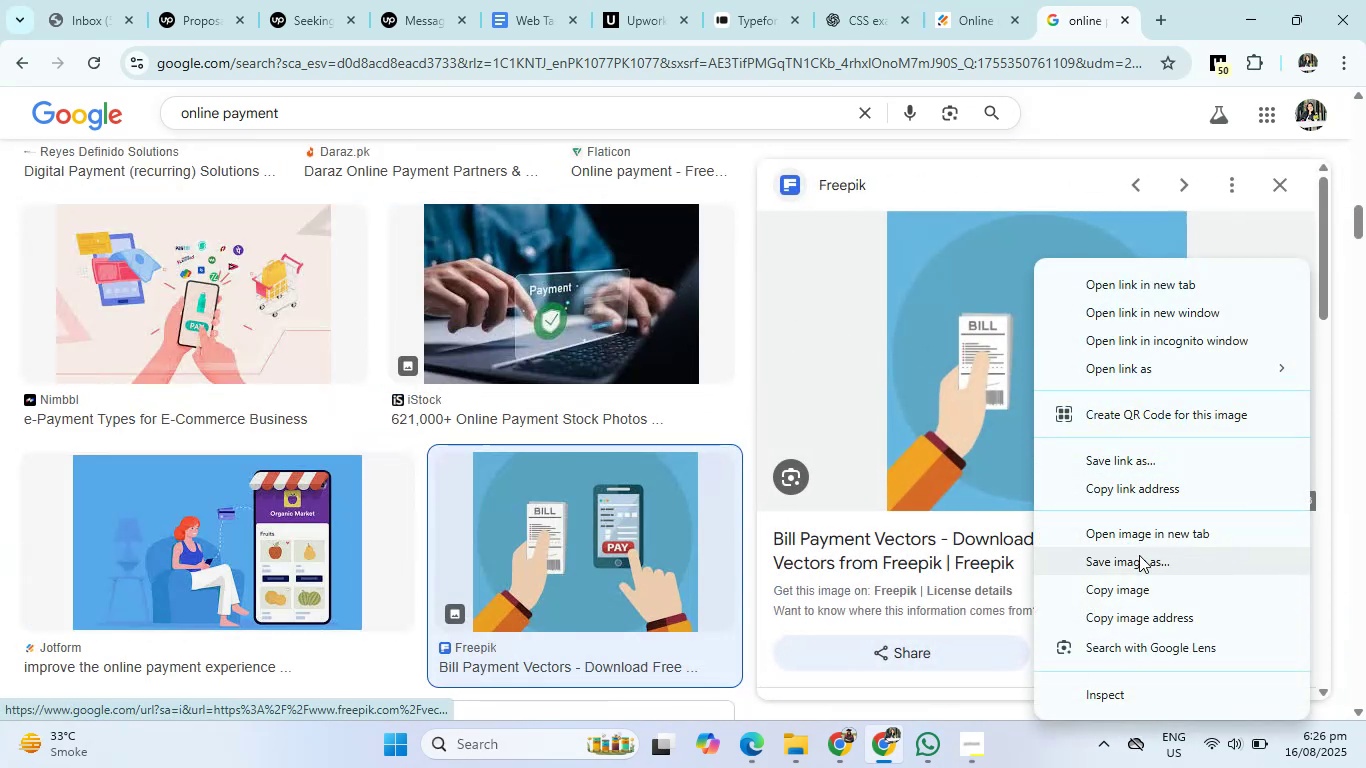 
left_click([1139, 562])
 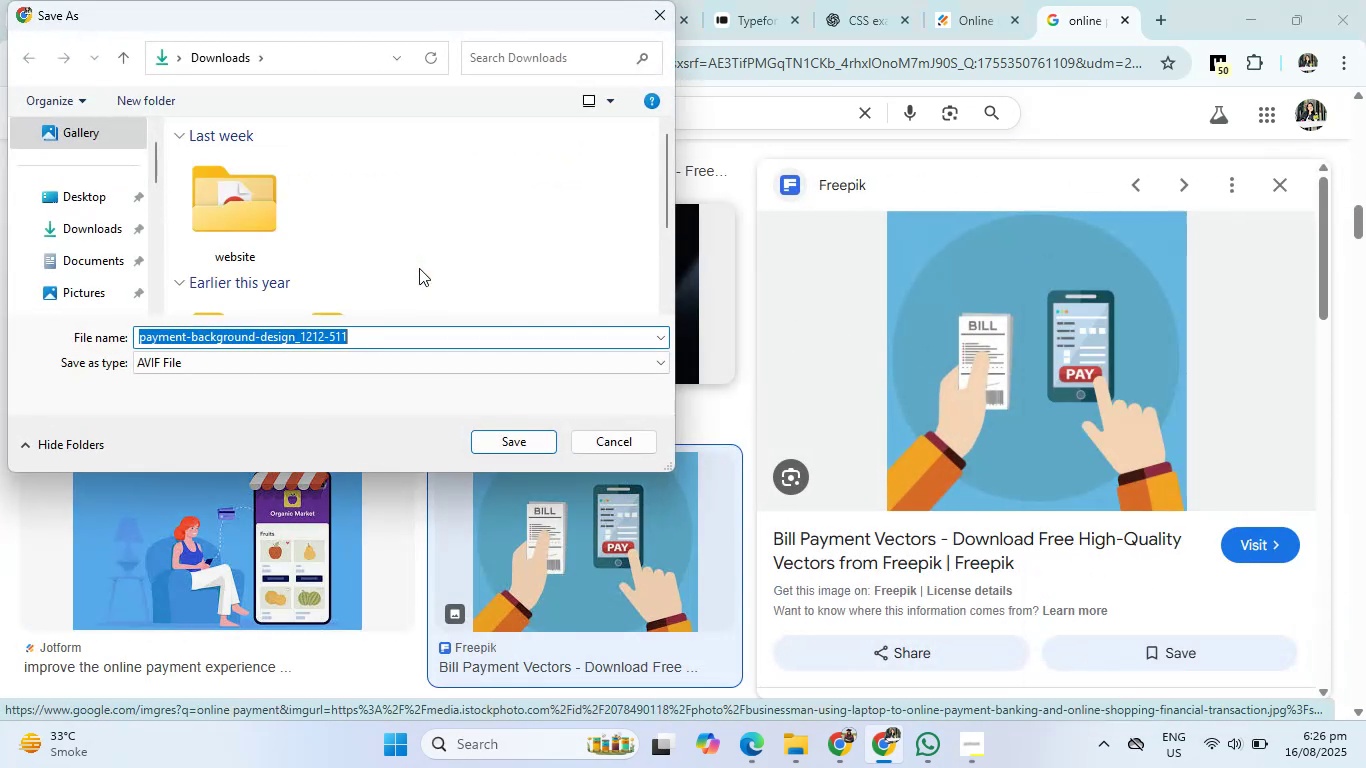 
wait(5.62)
 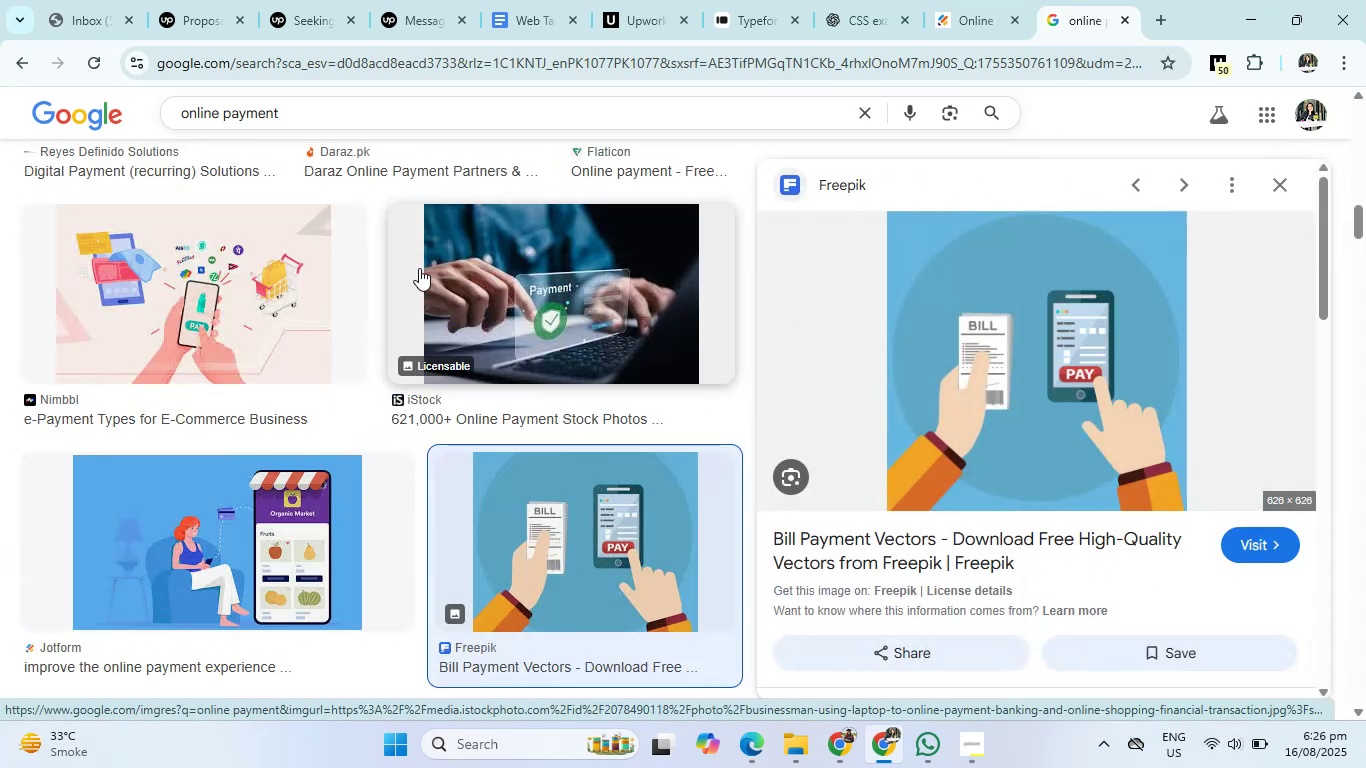 
left_click([68, 227])
 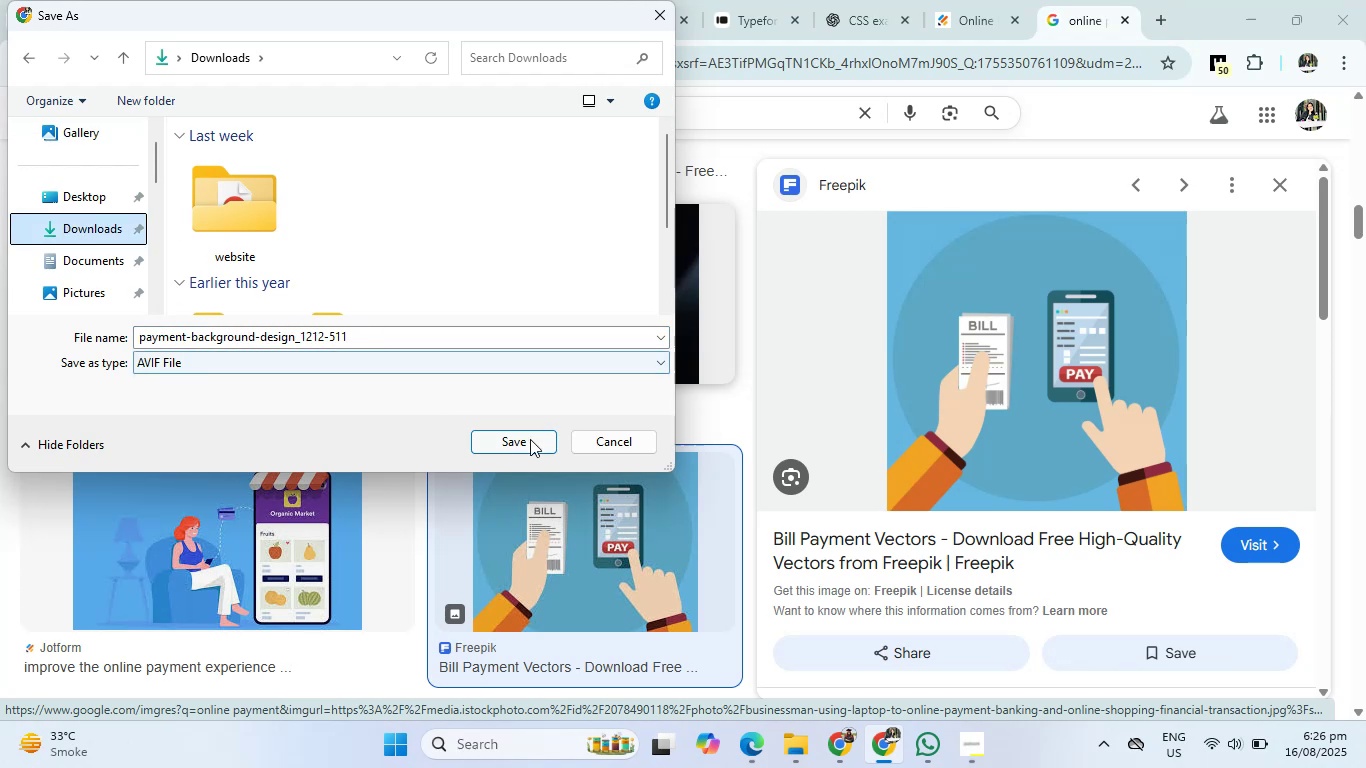 
left_click([529, 440])
 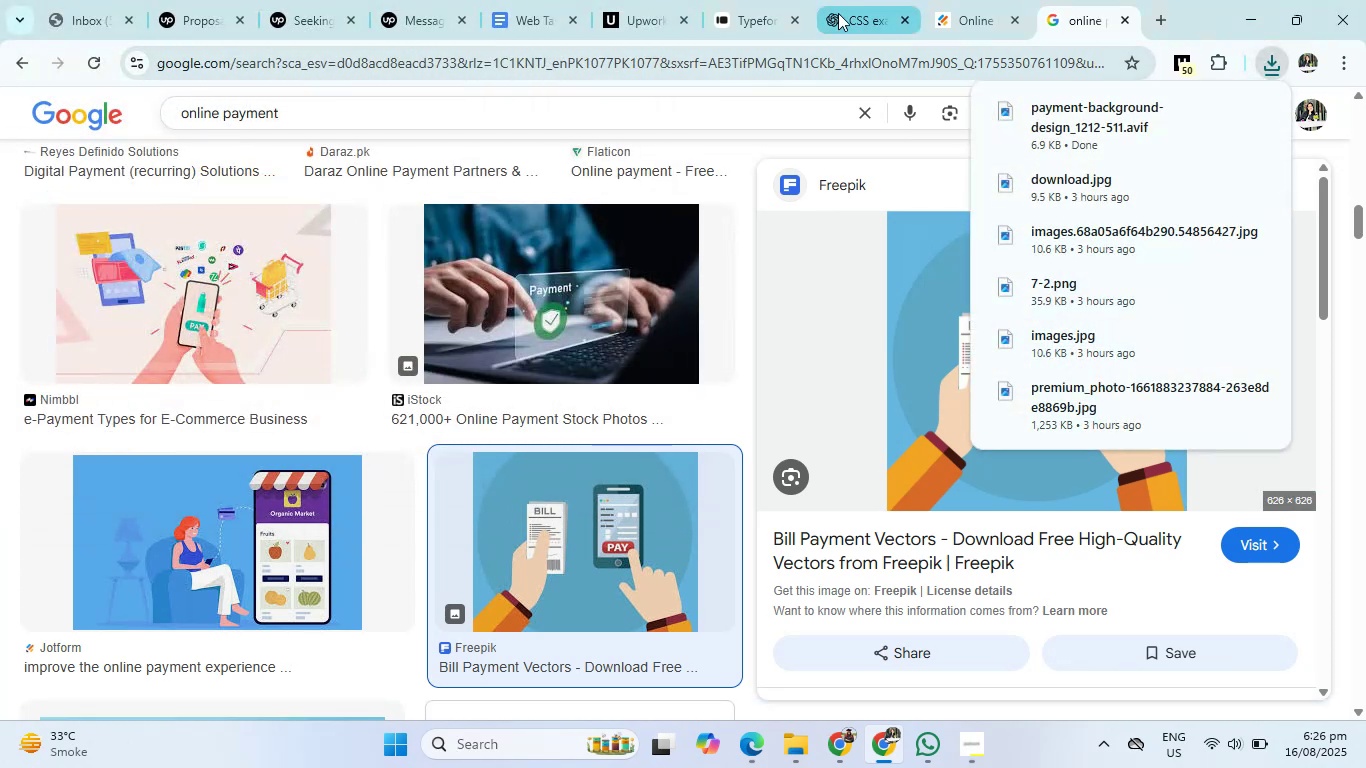 
left_click([947, 0])
 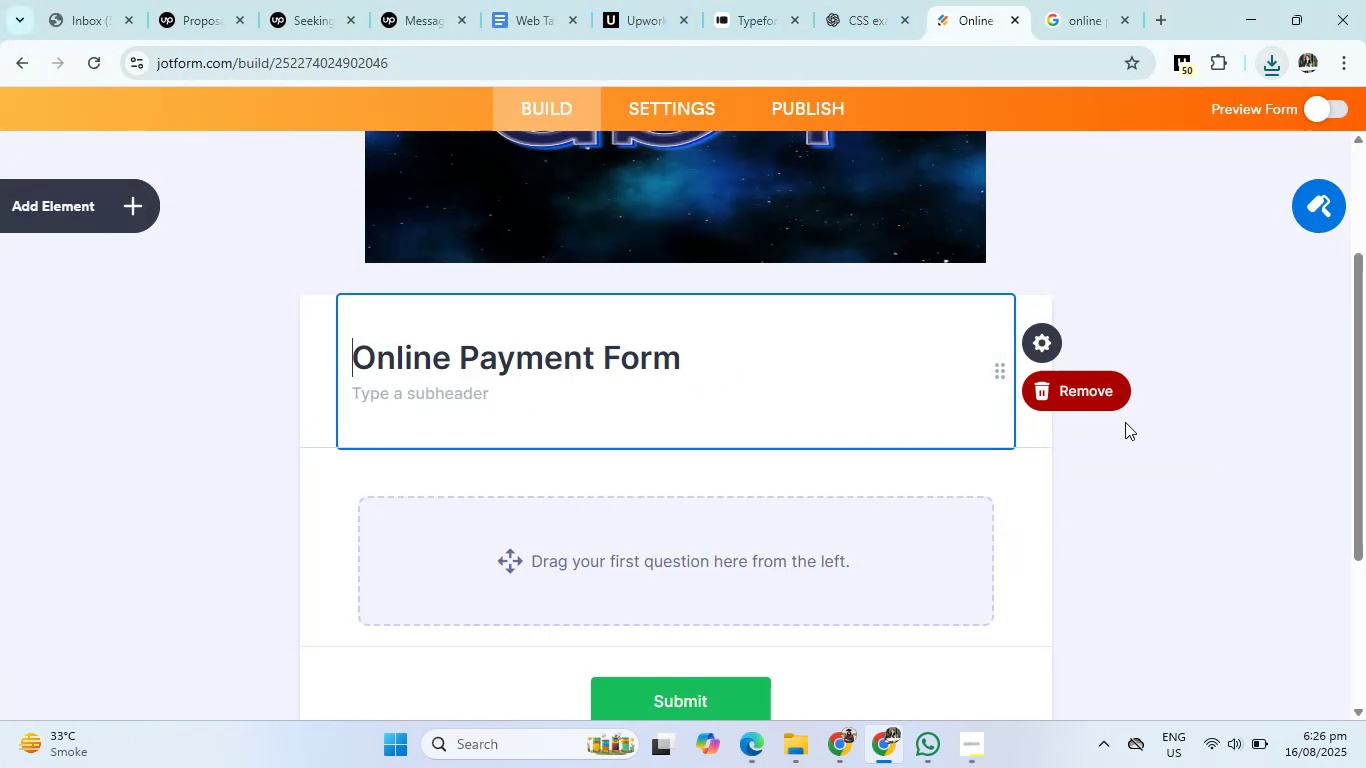 
left_click([1155, 426])
 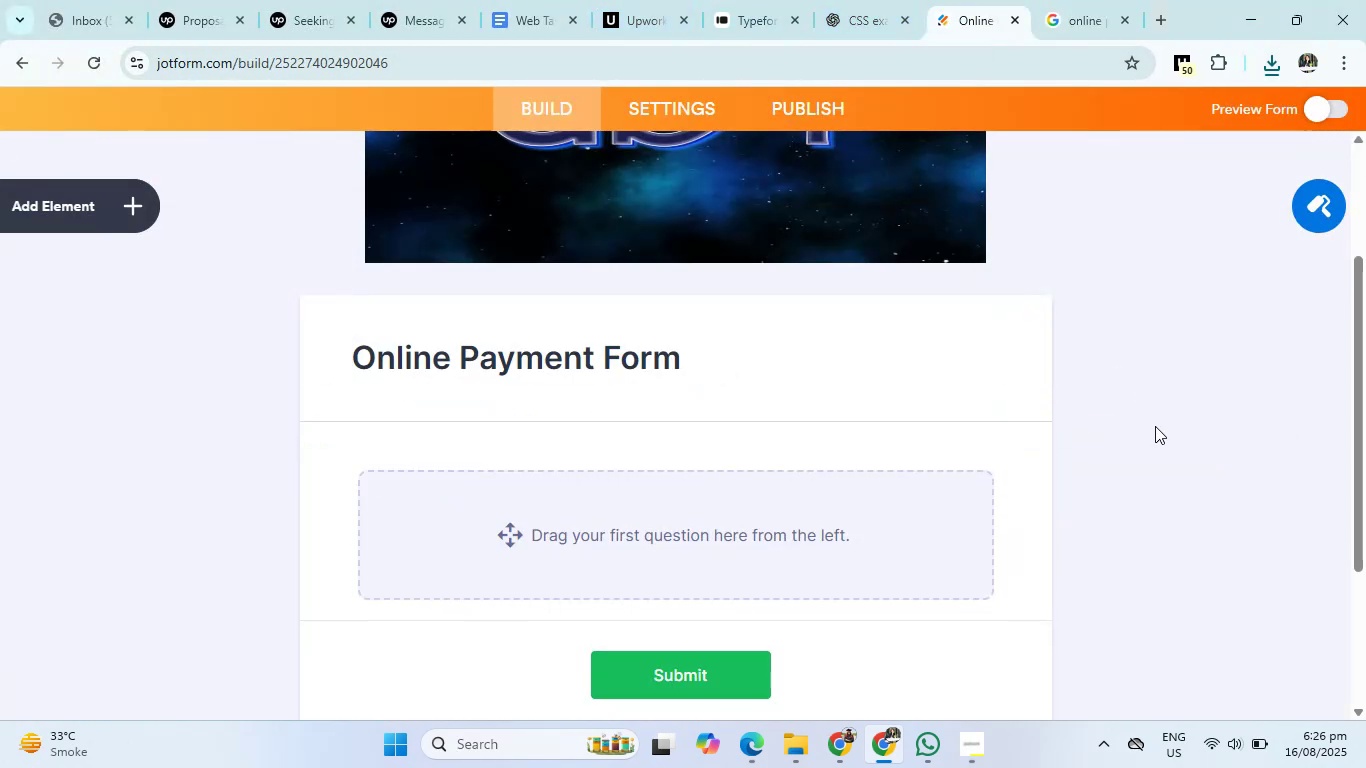 
right_click([1155, 426])
 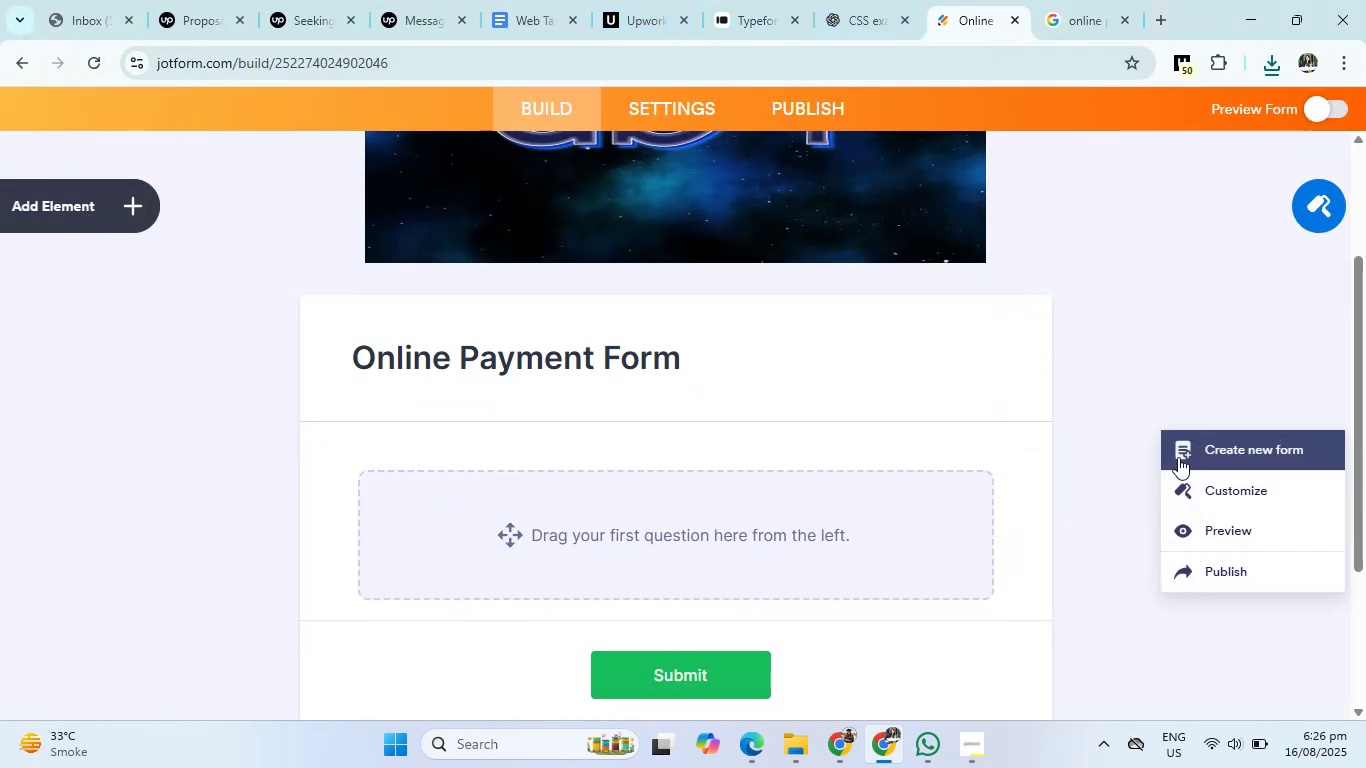 
left_click([1205, 508])
 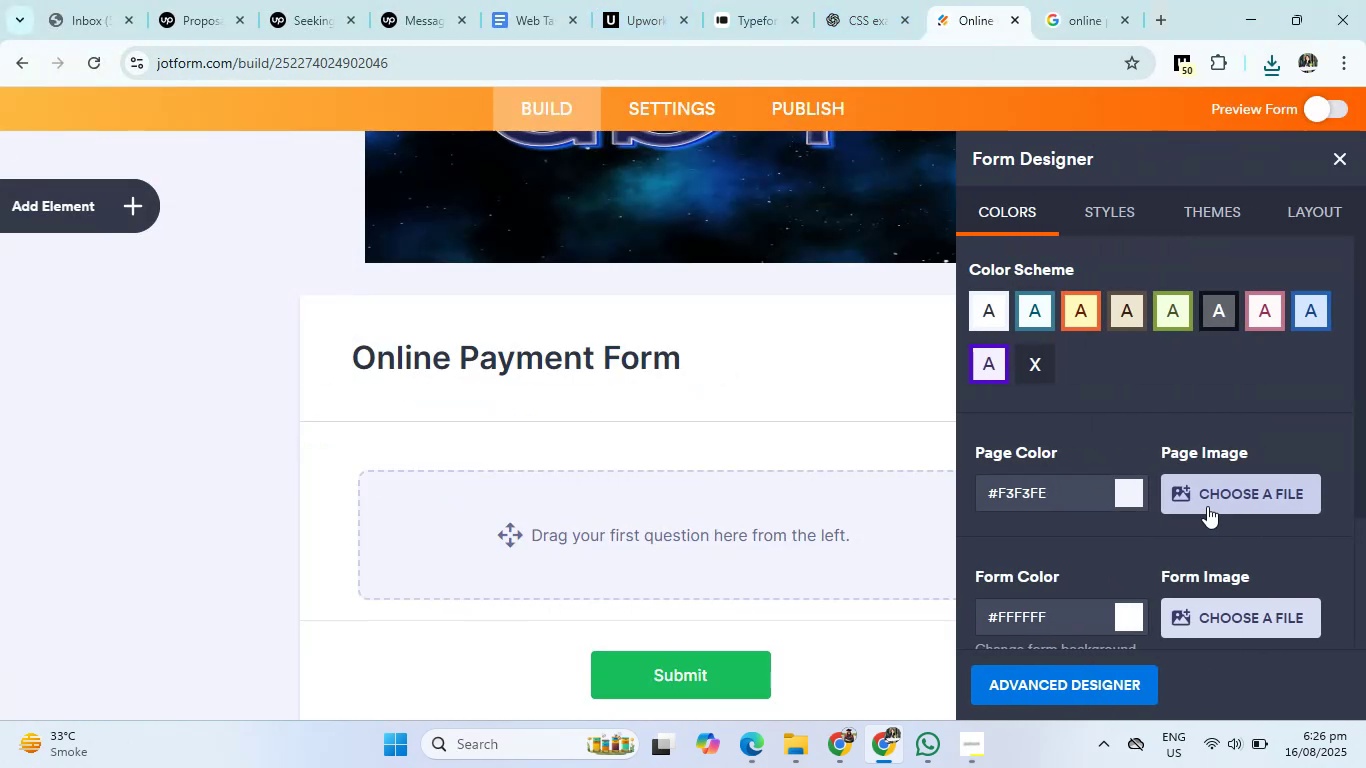 
left_click([1208, 498])
 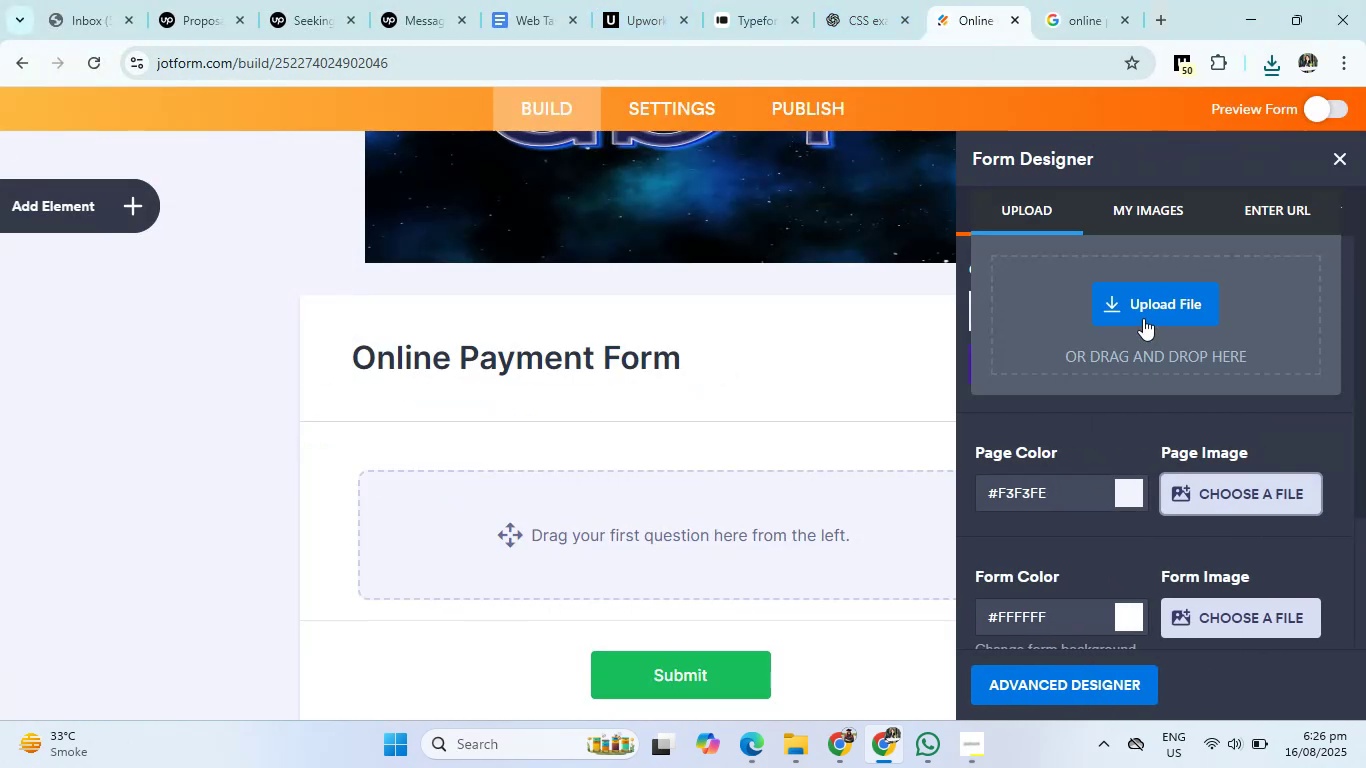 
left_click([1144, 299])
 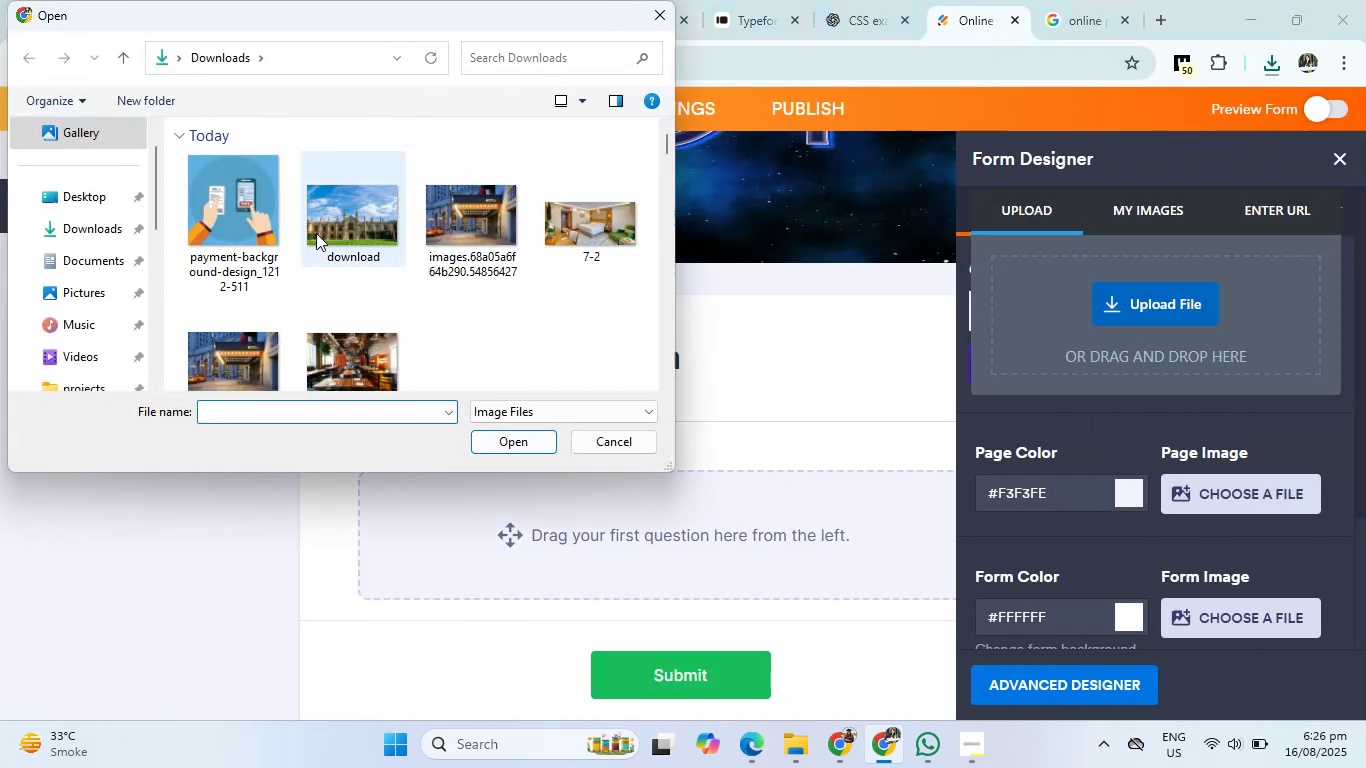 
left_click([198, 239])
 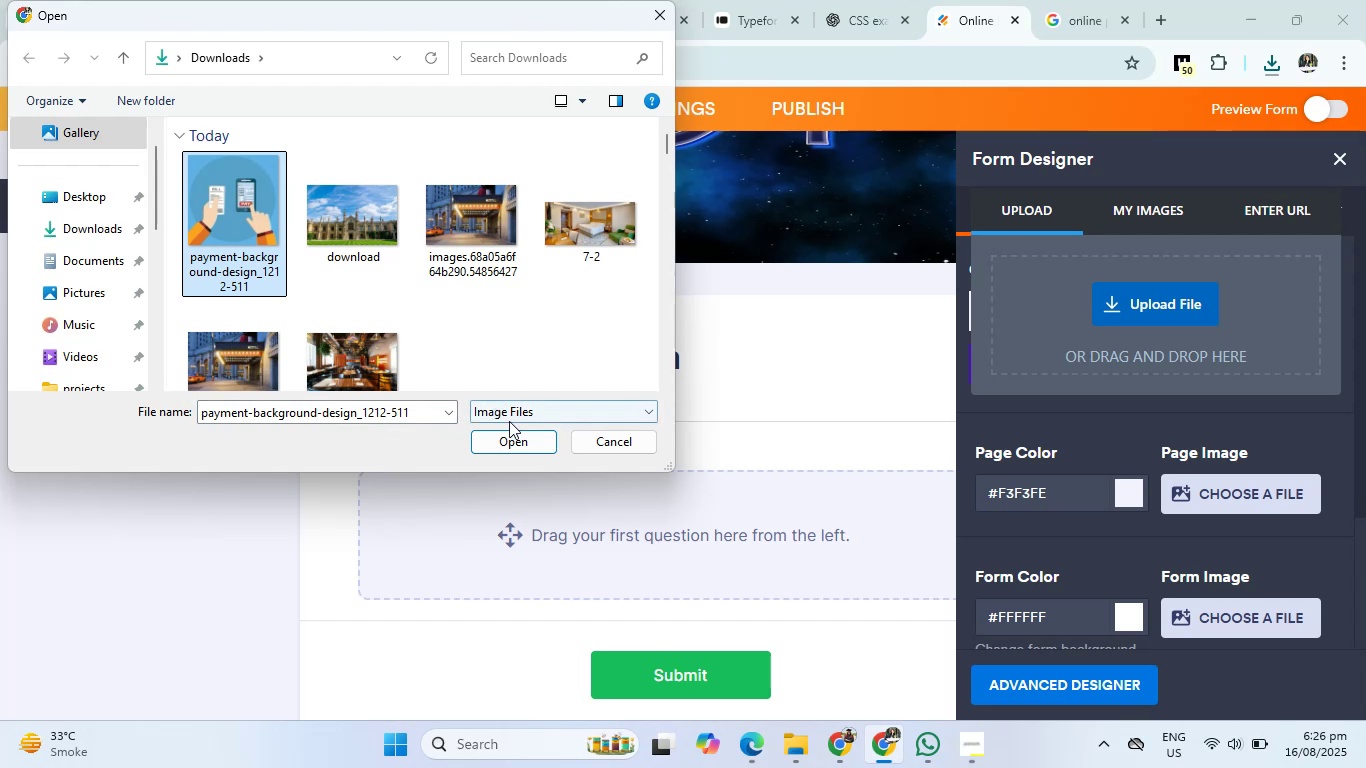 
left_click([527, 439])
 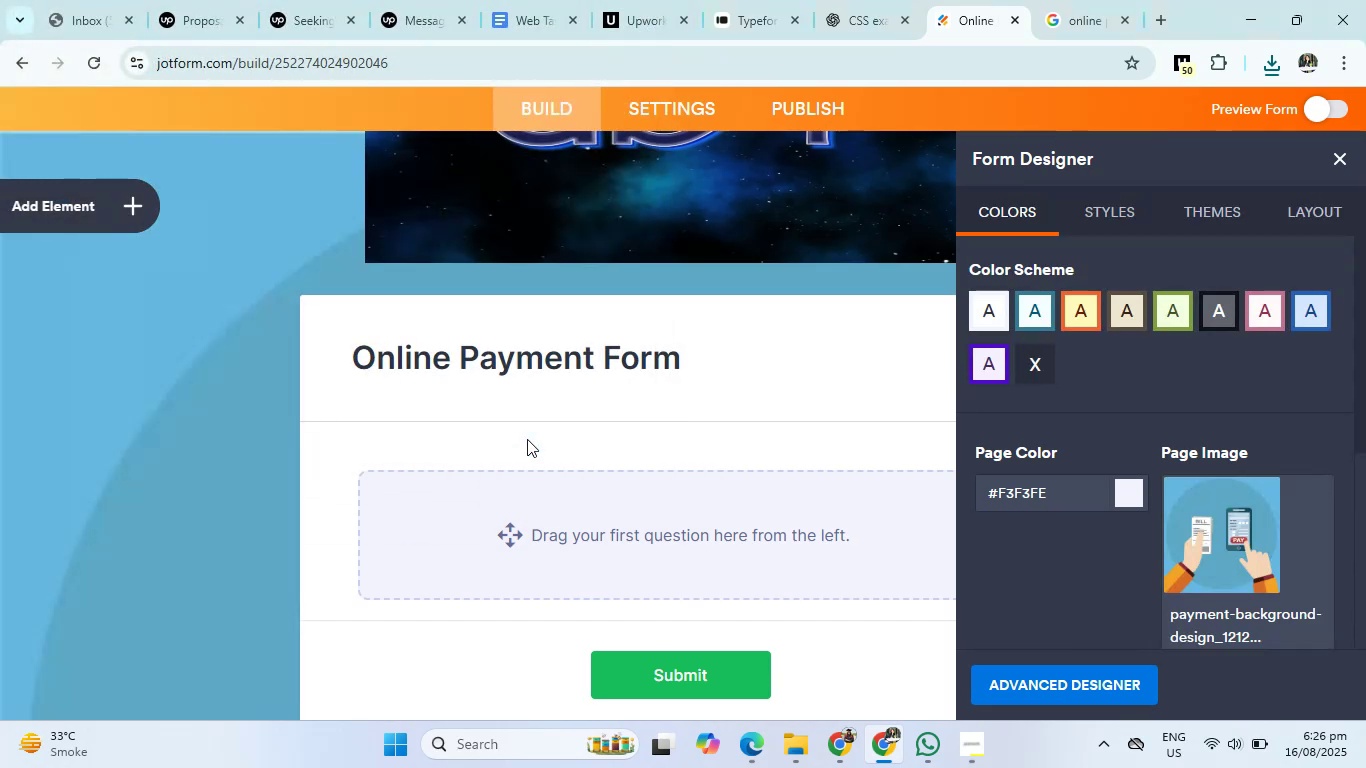 
wait(5.02)
 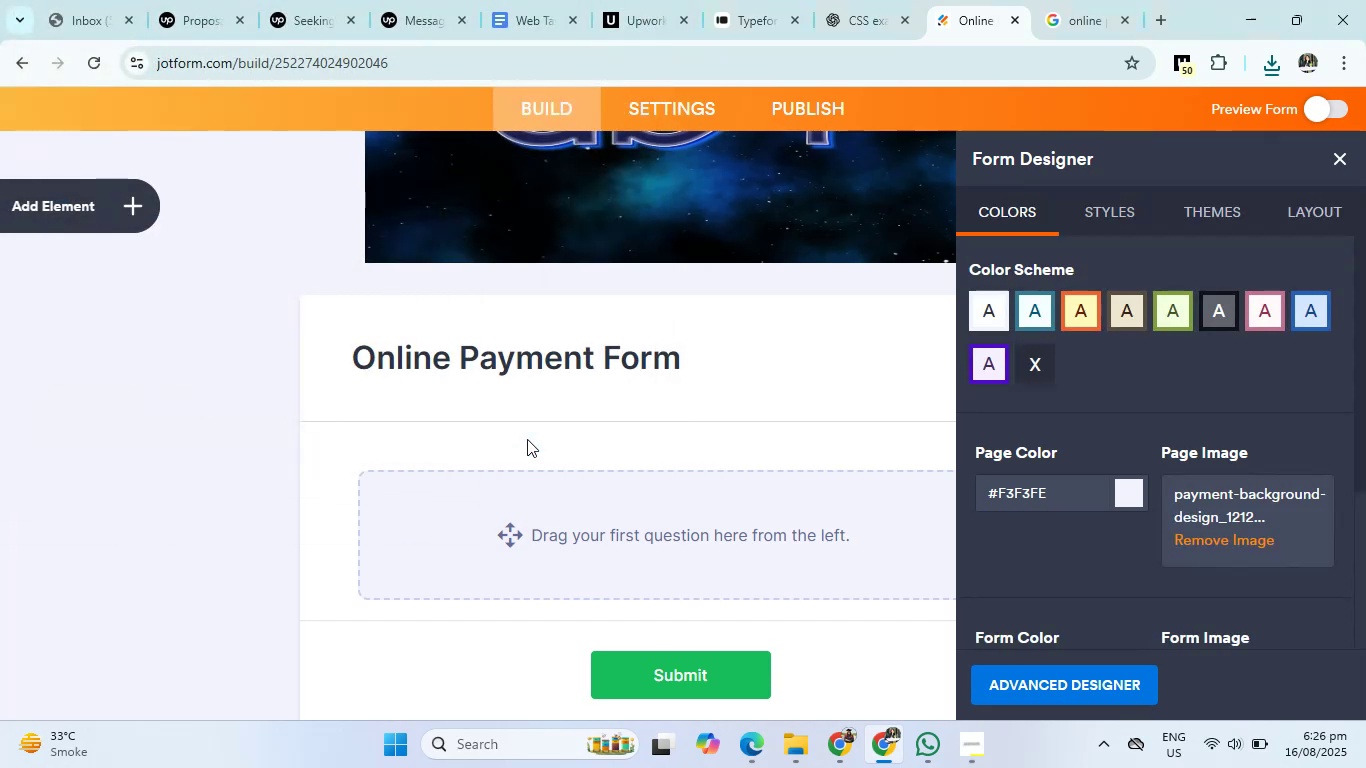 
scroll: coordinate [1148, 500], scroll_direction: down, amount: 9.0
 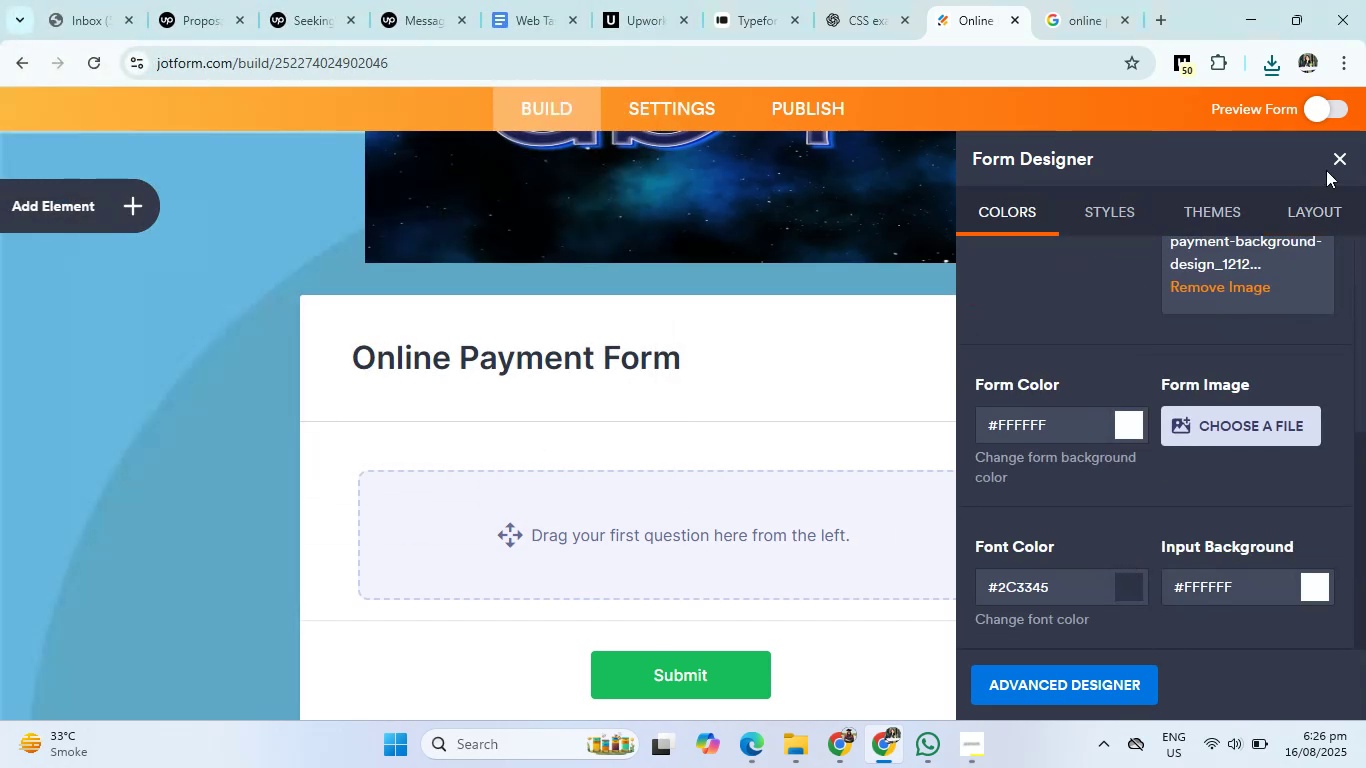 
left_click([1346, 159])
 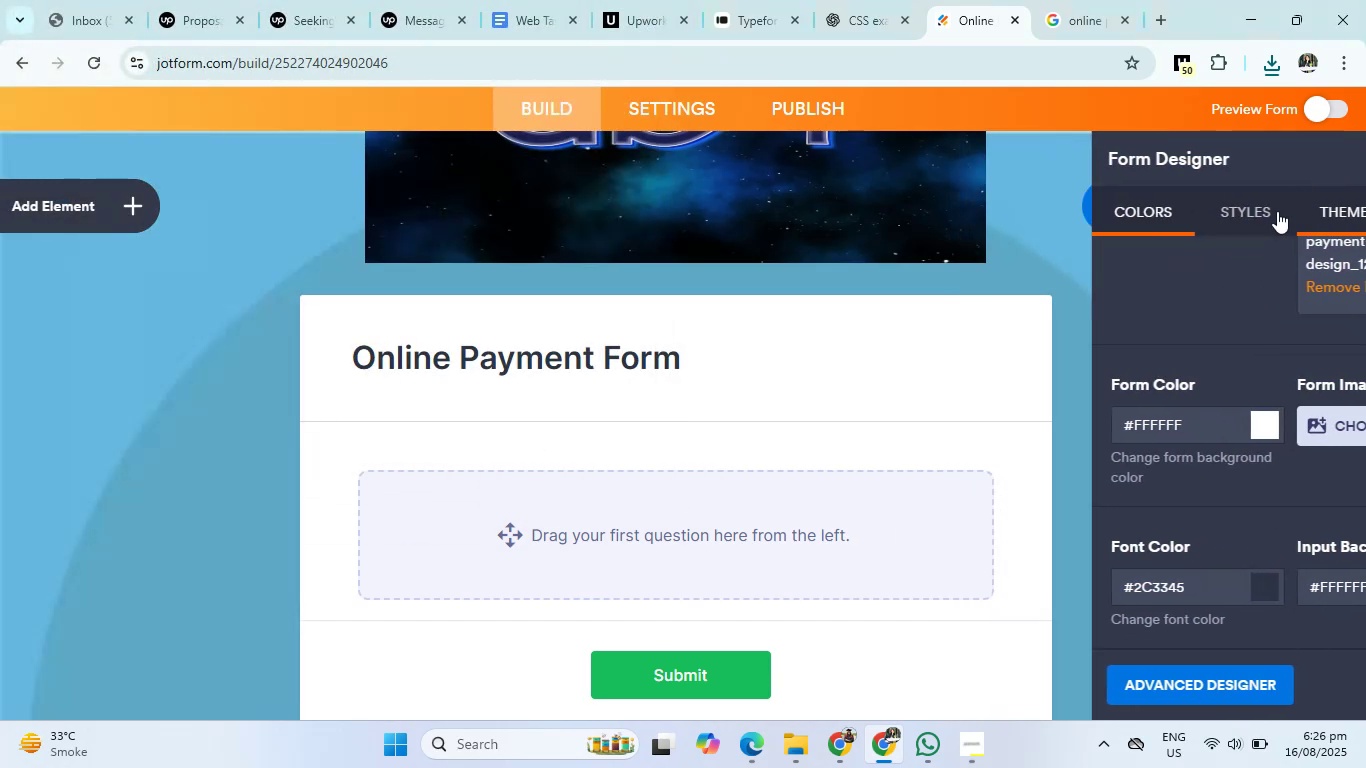 
scroll: coordinate [1210, 449], scroll_direction: down, amount: 14.0
 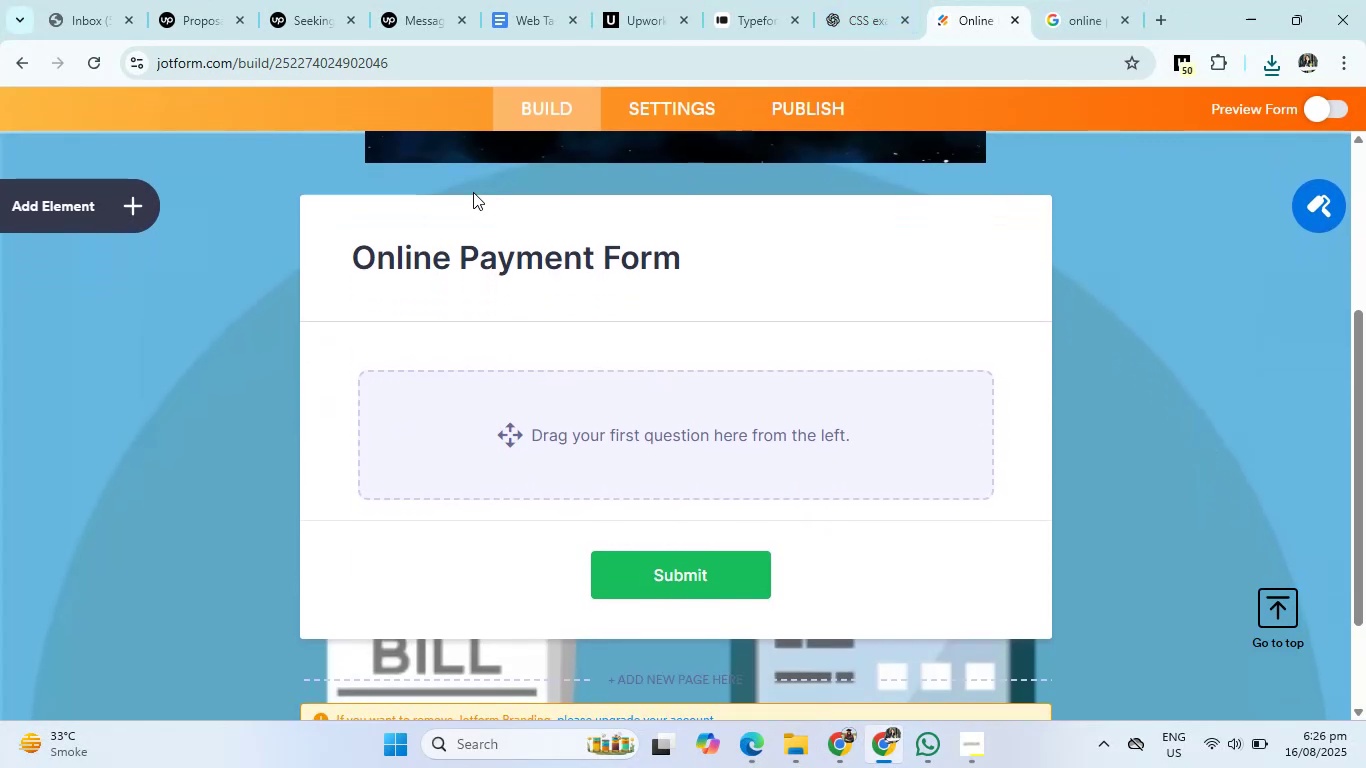 
left_click([38, 206])
 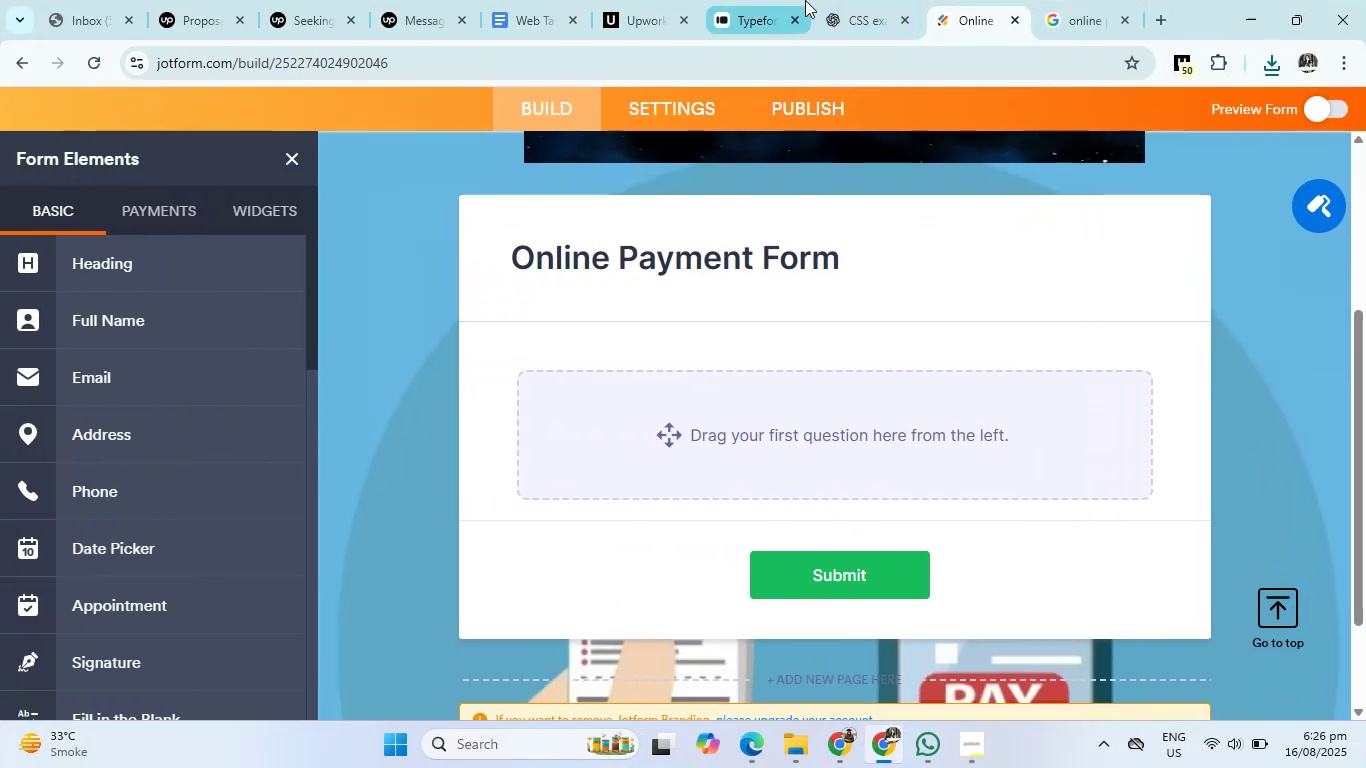 
left_click([841, 0])
 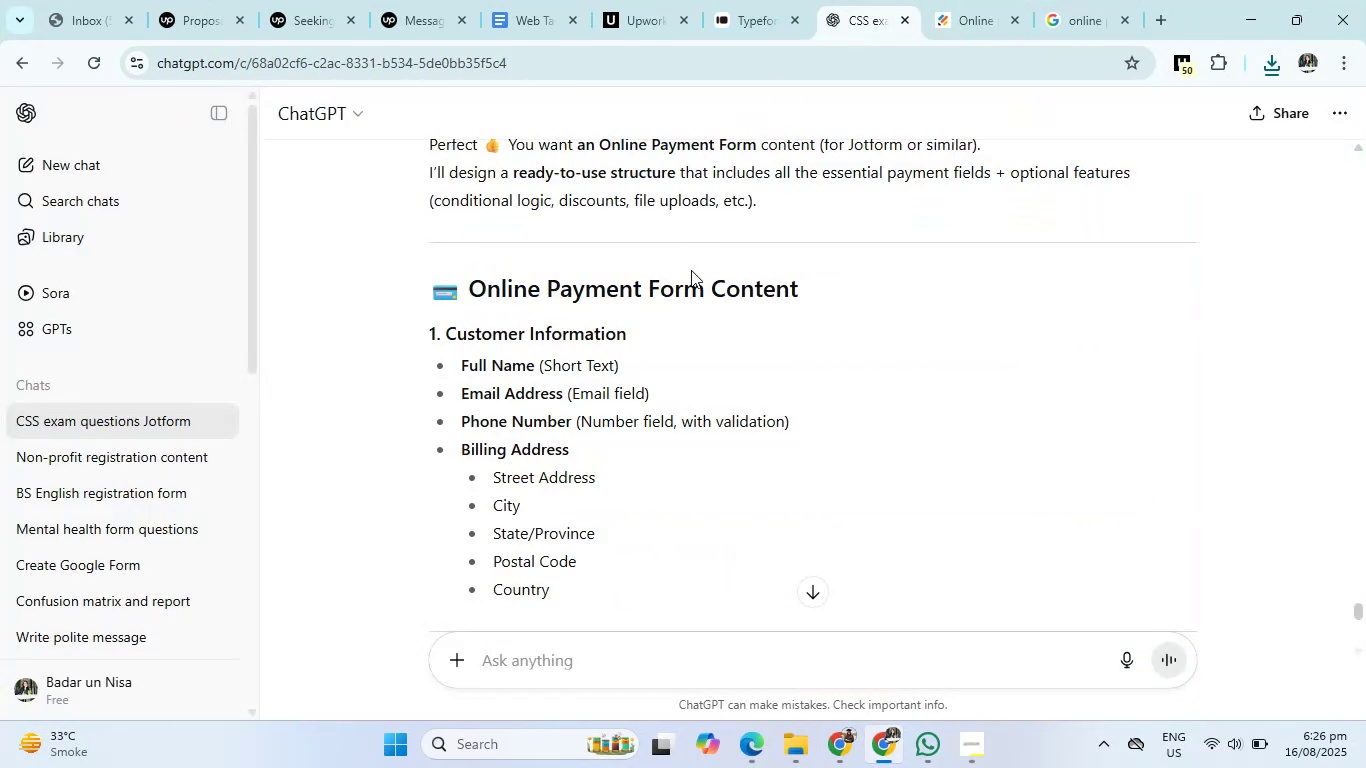 
scroll: coordinate [691, 270], scroll_direction: down, amount: 1.0
 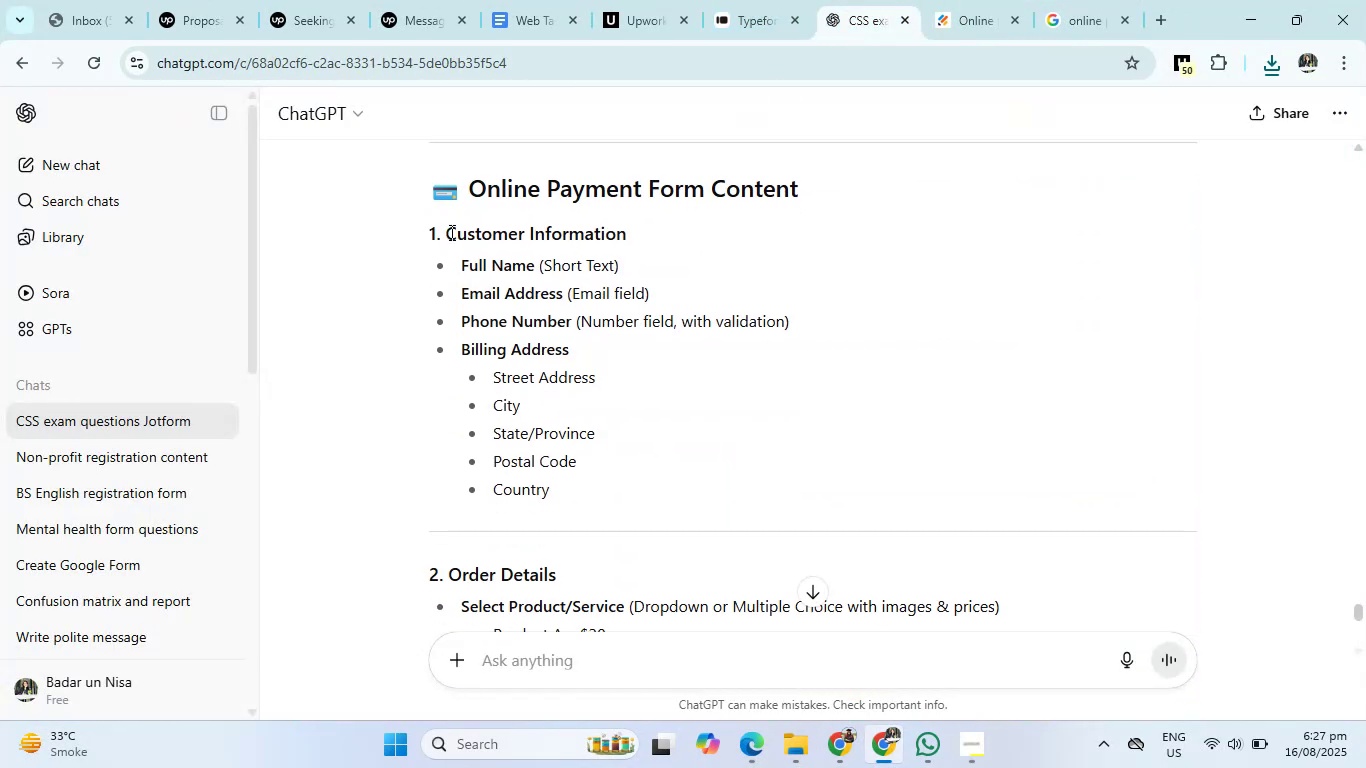 
left_click_drag(start_coordinate=[442, 238], to_coordinate=[642, 224])
 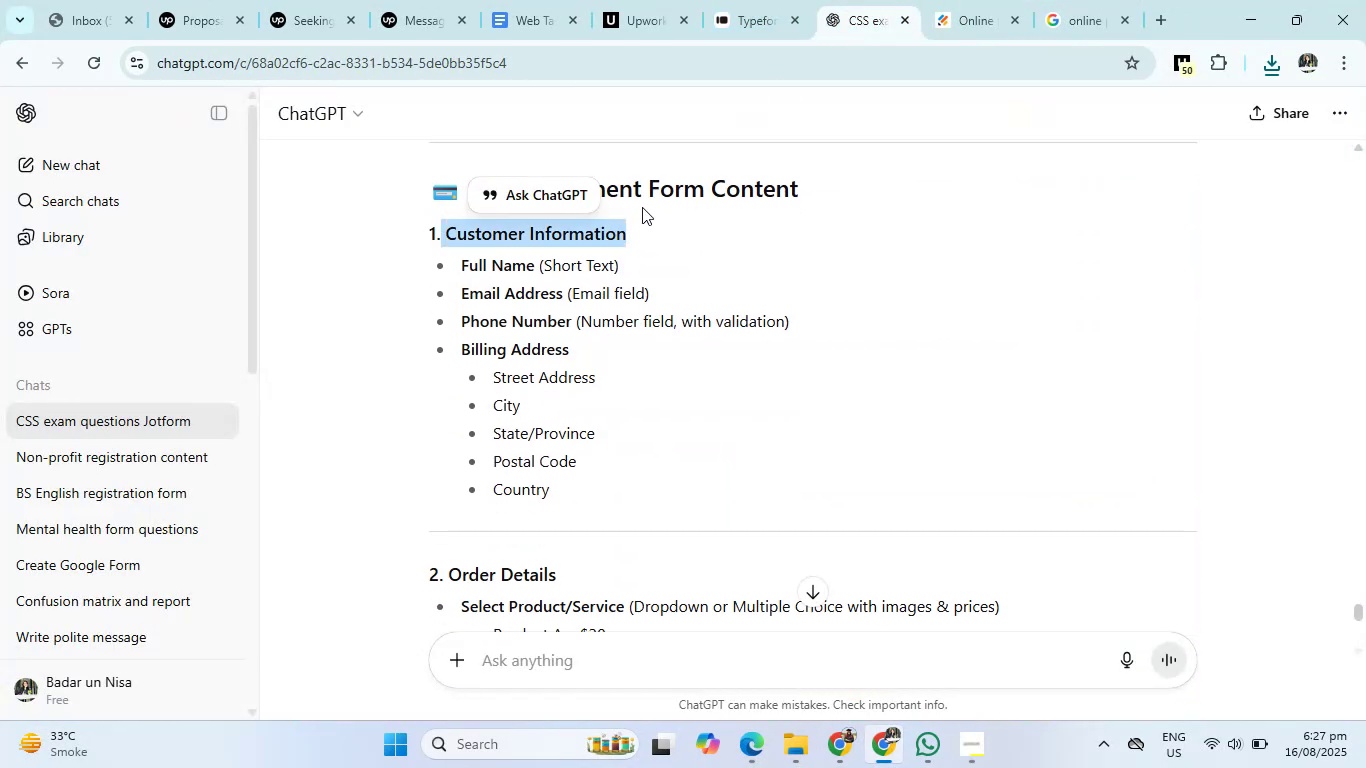 
key(Control+C)
 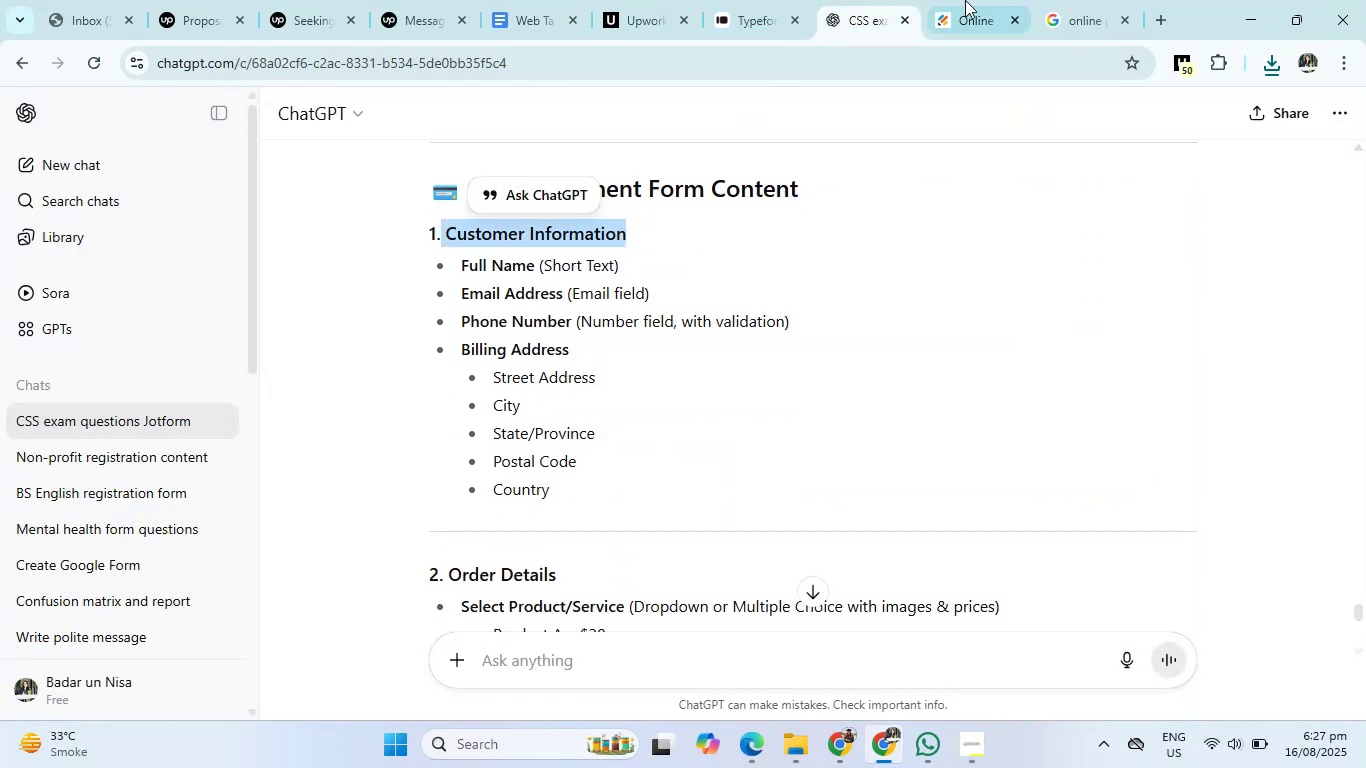 
left_click([968, 0])
 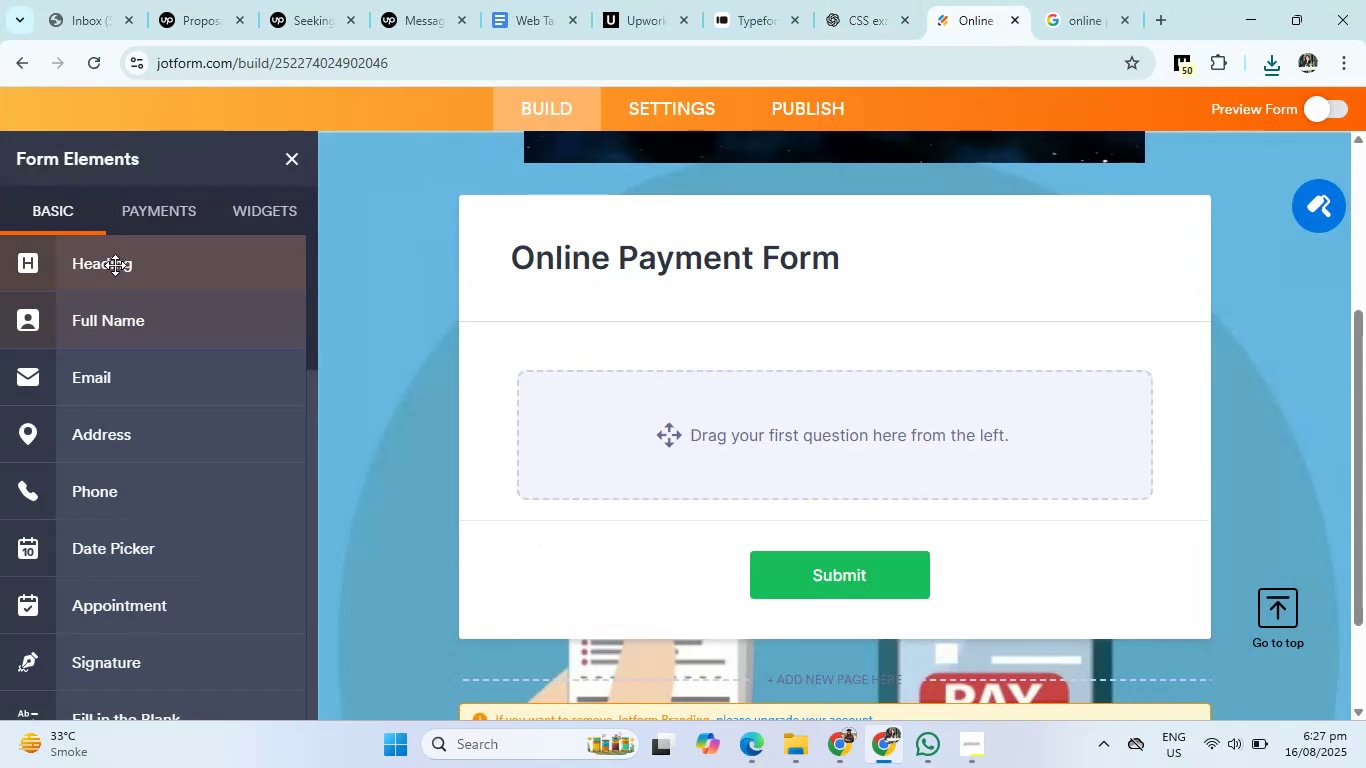 
left_click([112, 264])
 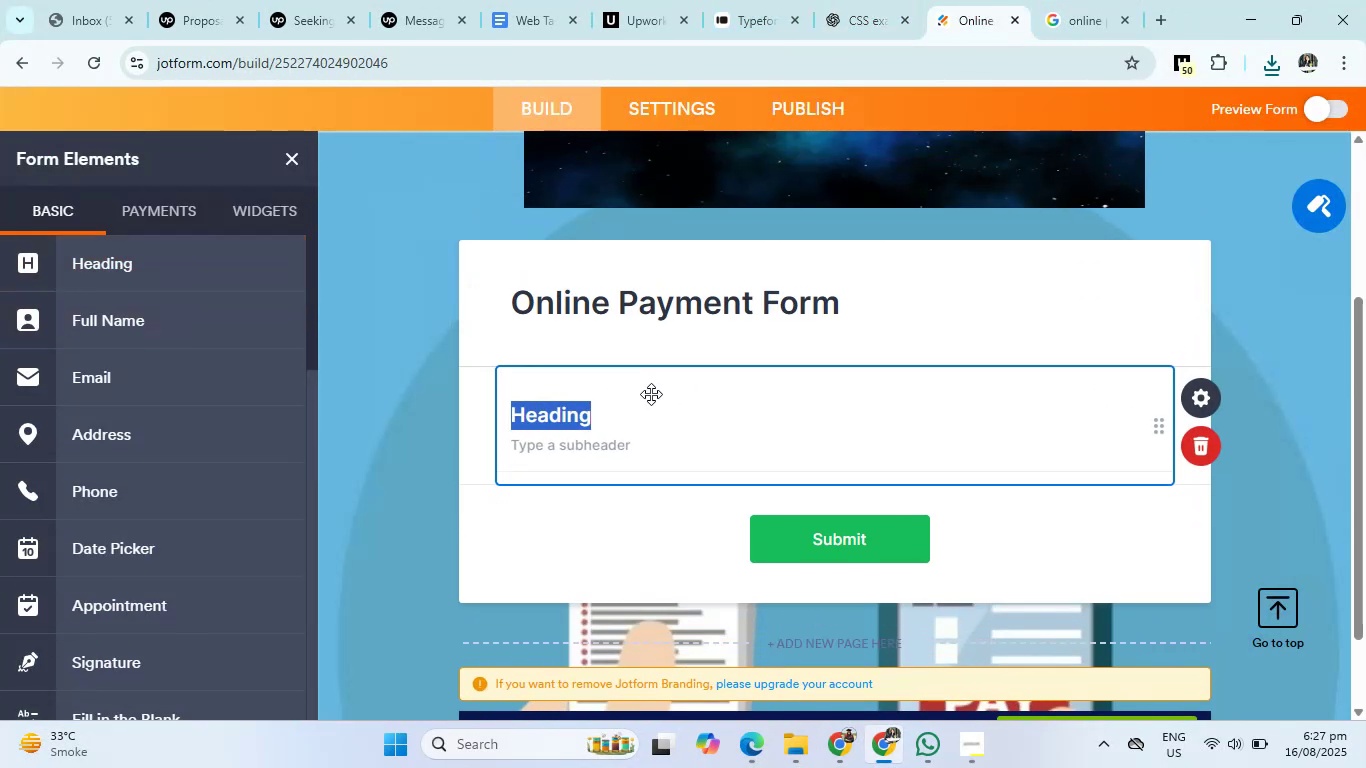 
key(Backspace)
 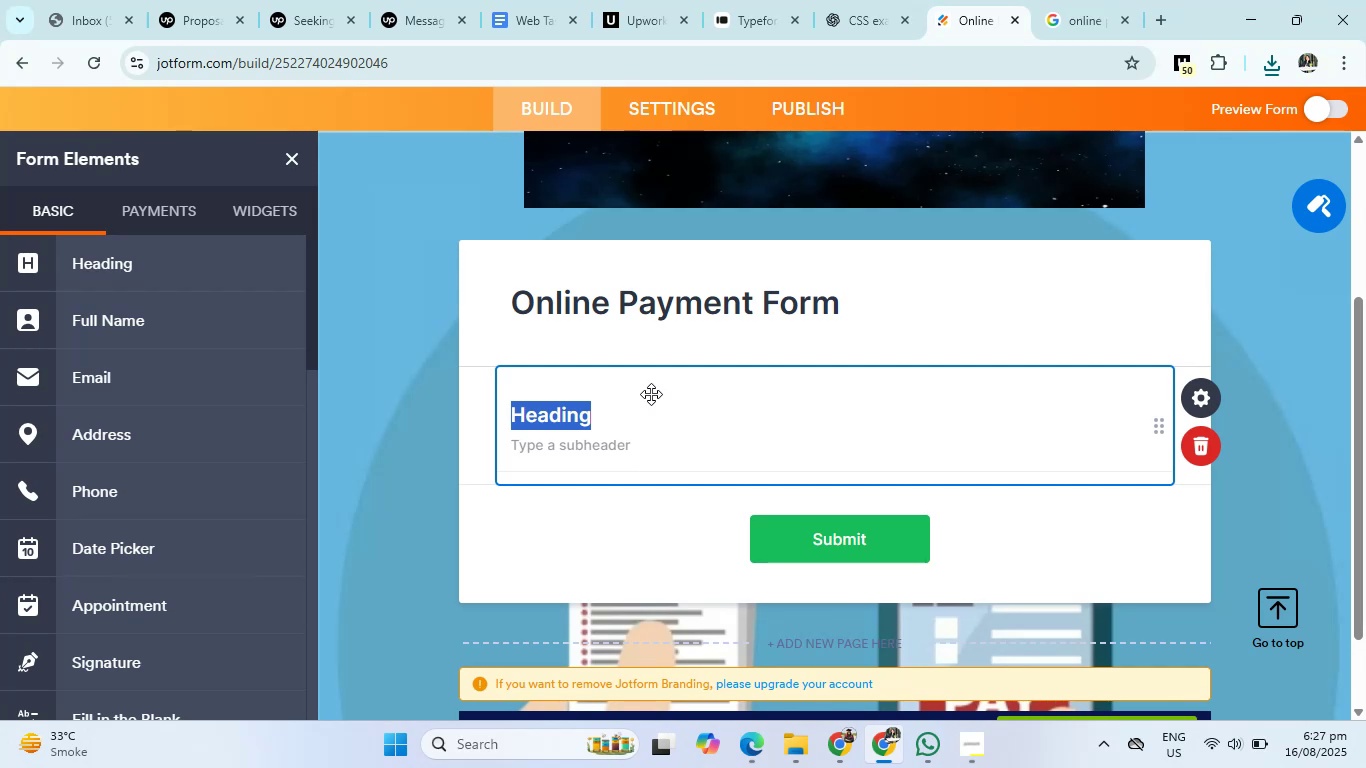 
key(Control+ControlLeft)
 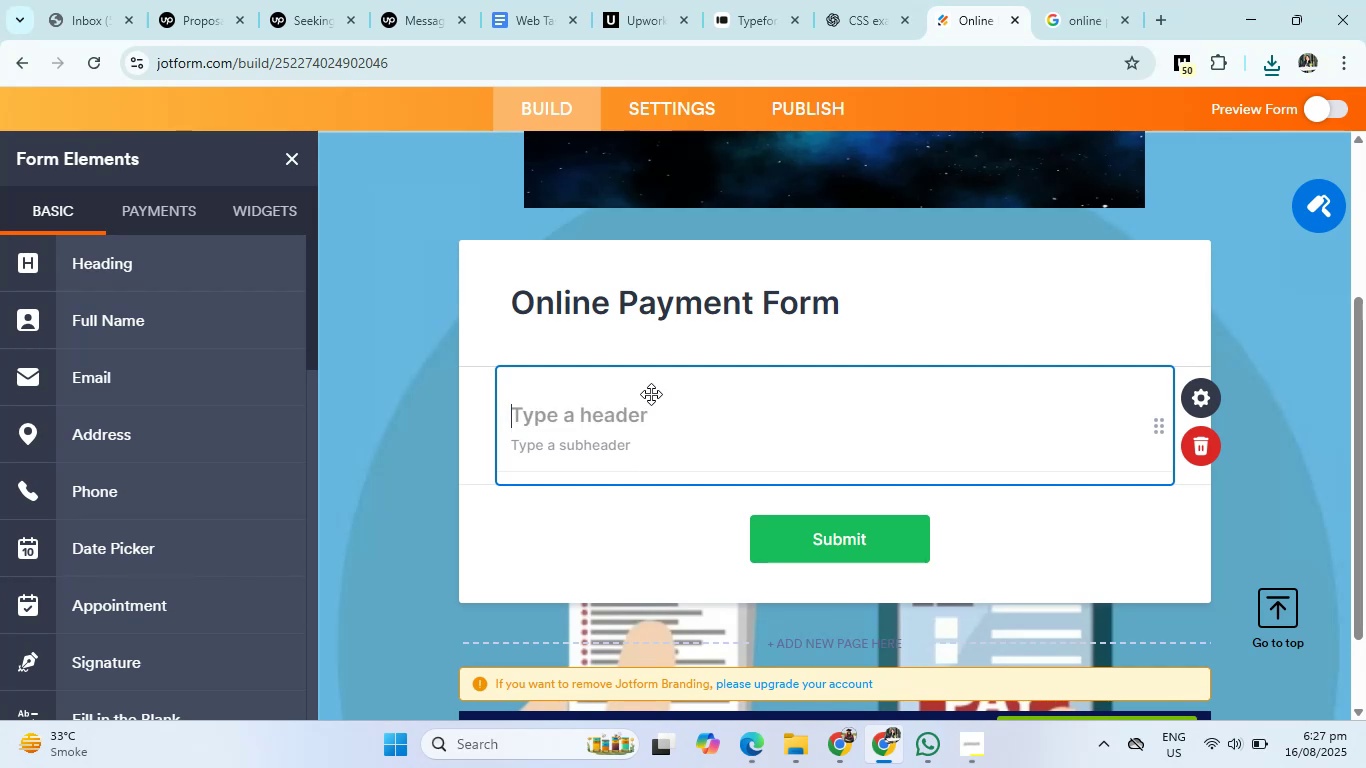 
key(Control+V)
 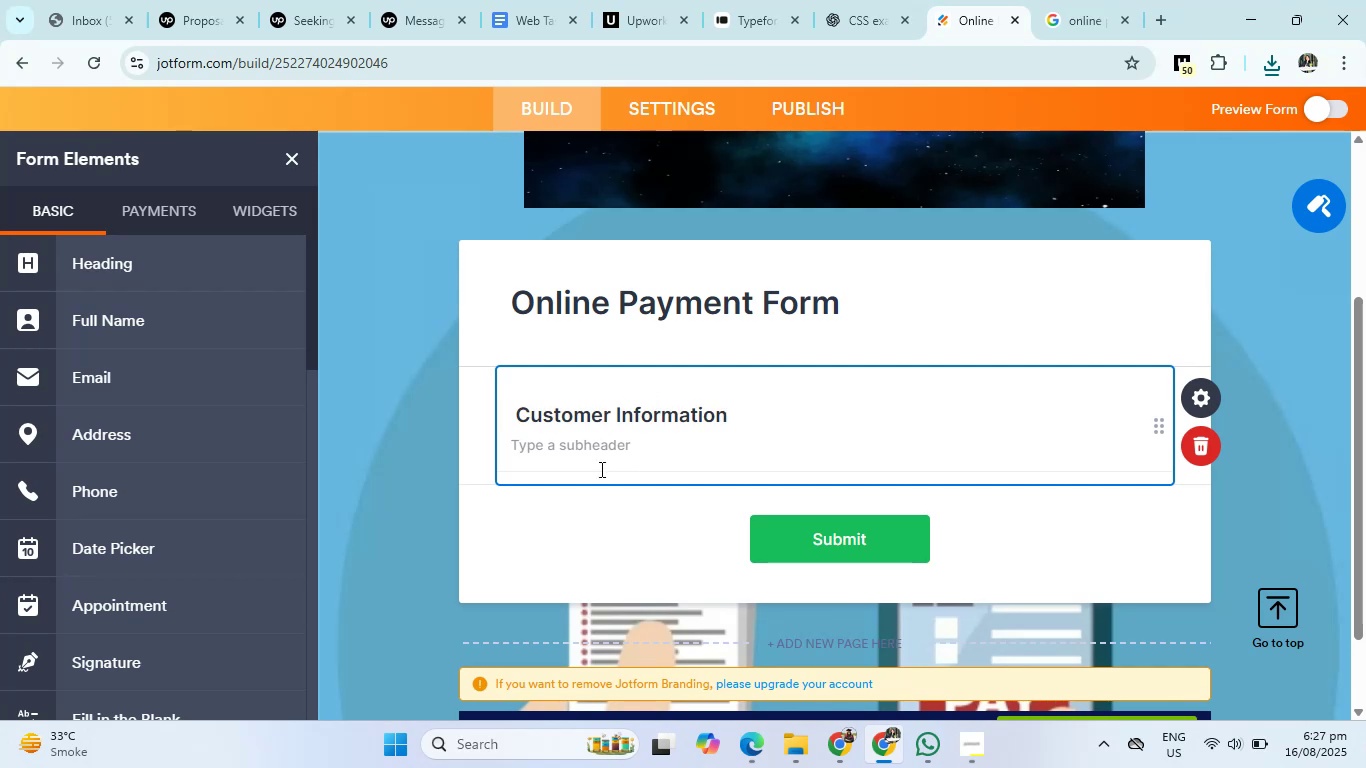 
left_click([625, 539])
 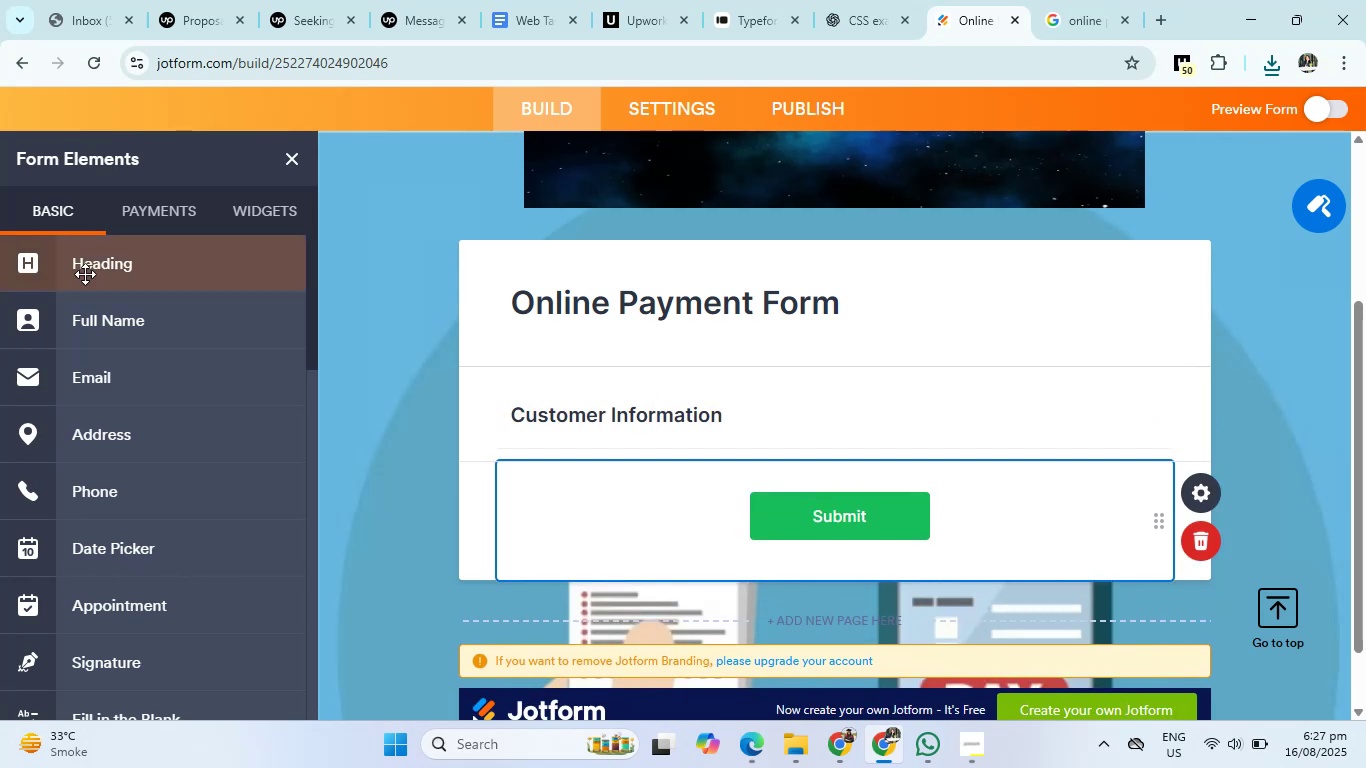 
left_click([85, 315])
 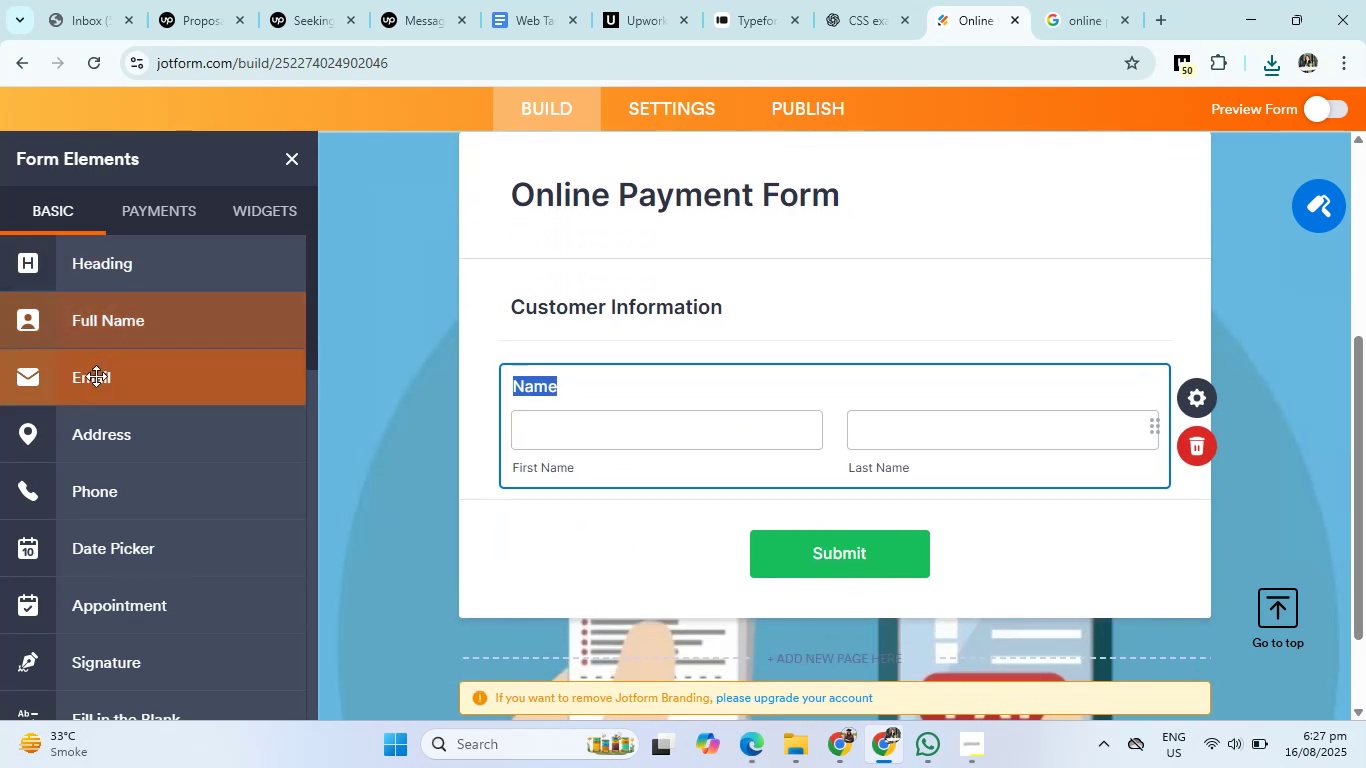 
left_click([96, 383])
 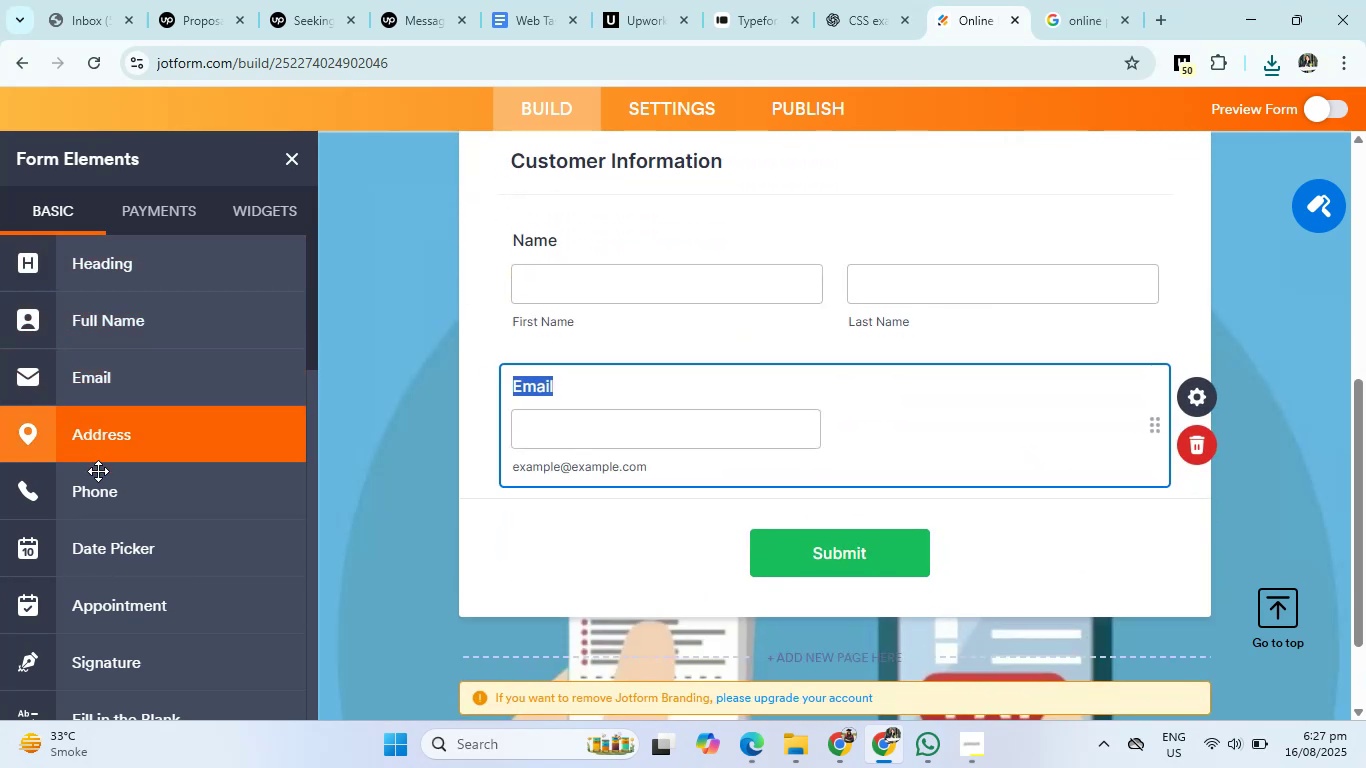 
left_click([97, 493])
 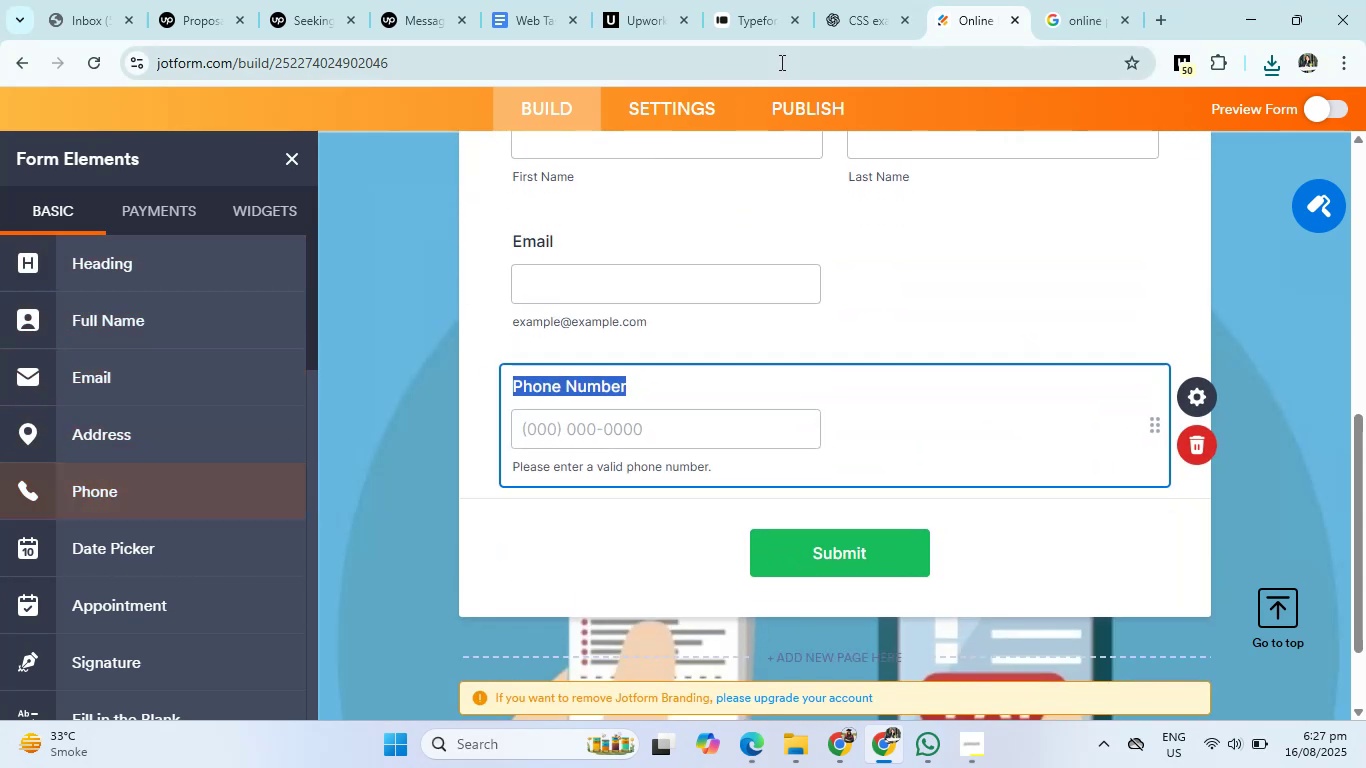 
left_click([860, 0])
 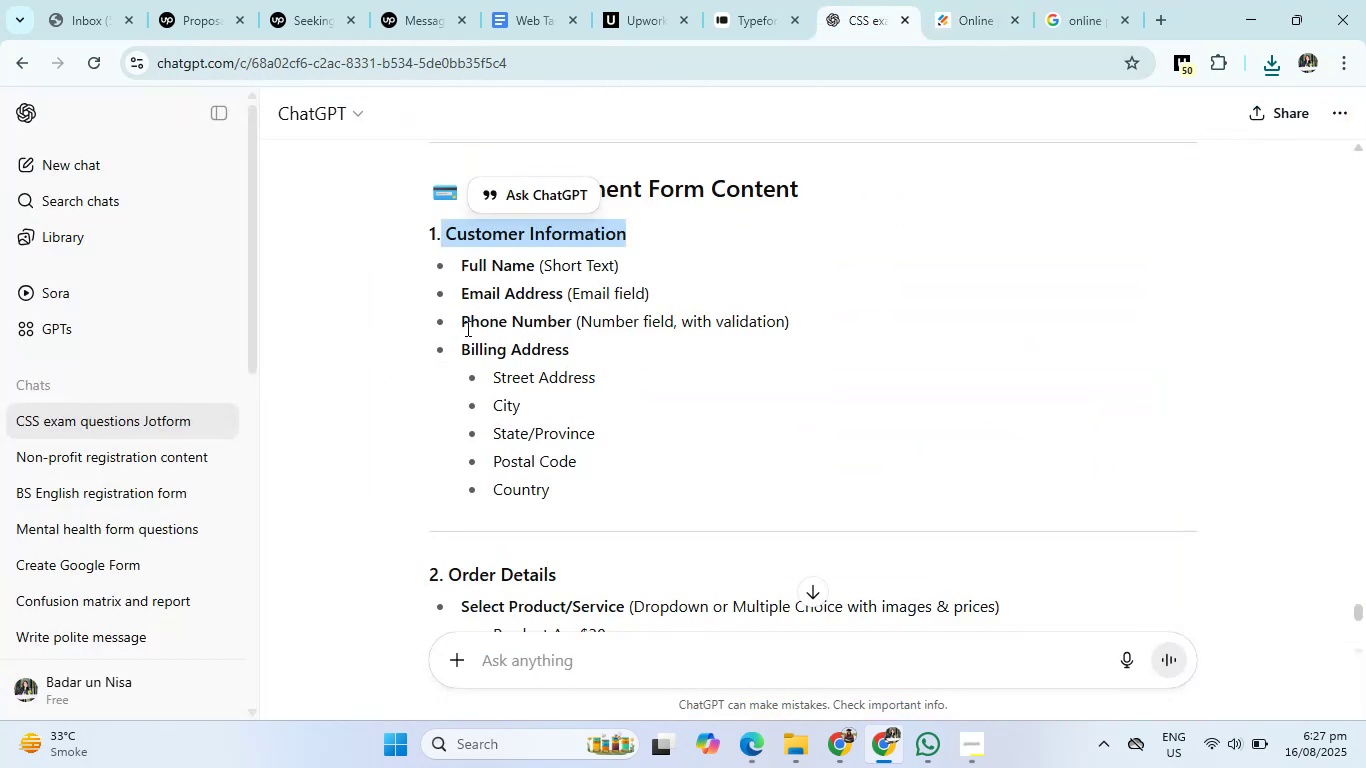 
left_click_drag(start_coordinate=[452, 345], to_coordinate=[591, 356])
 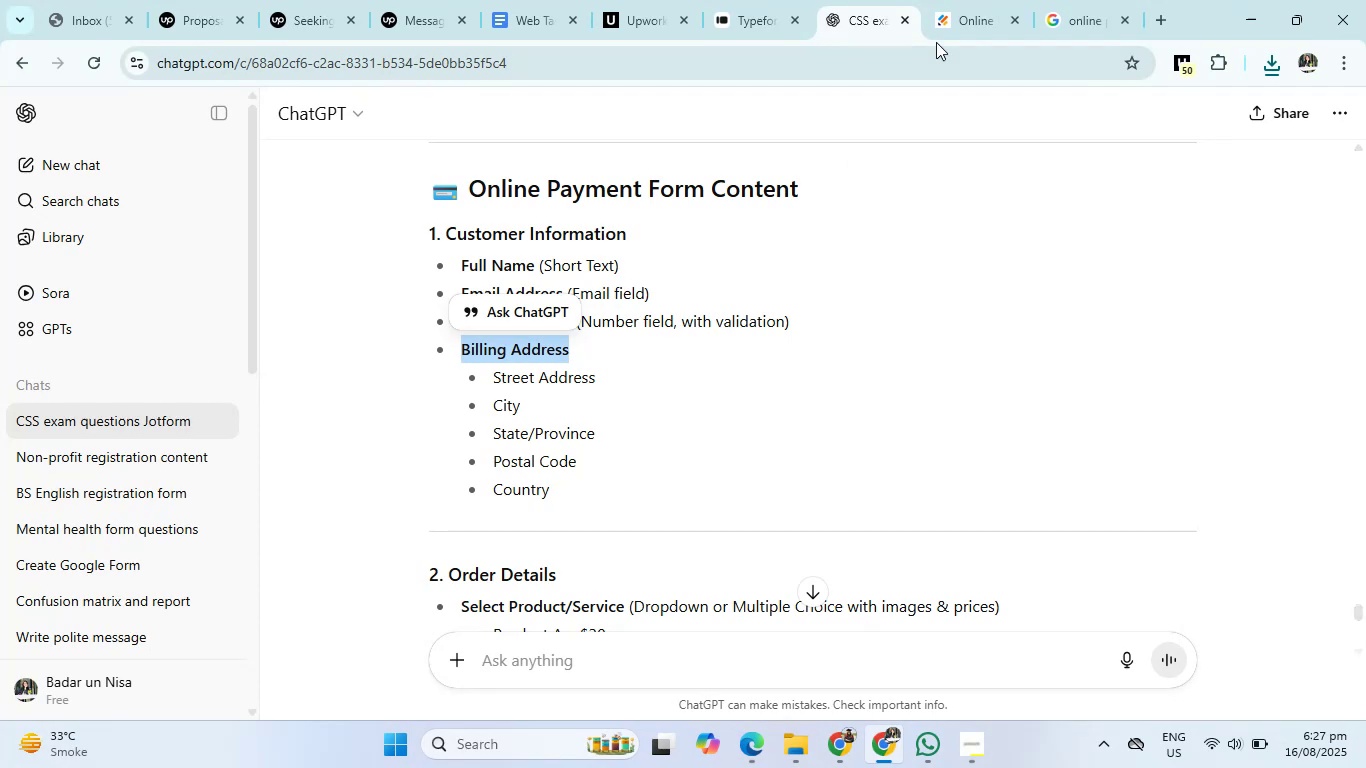 
left_click([978, 8])
 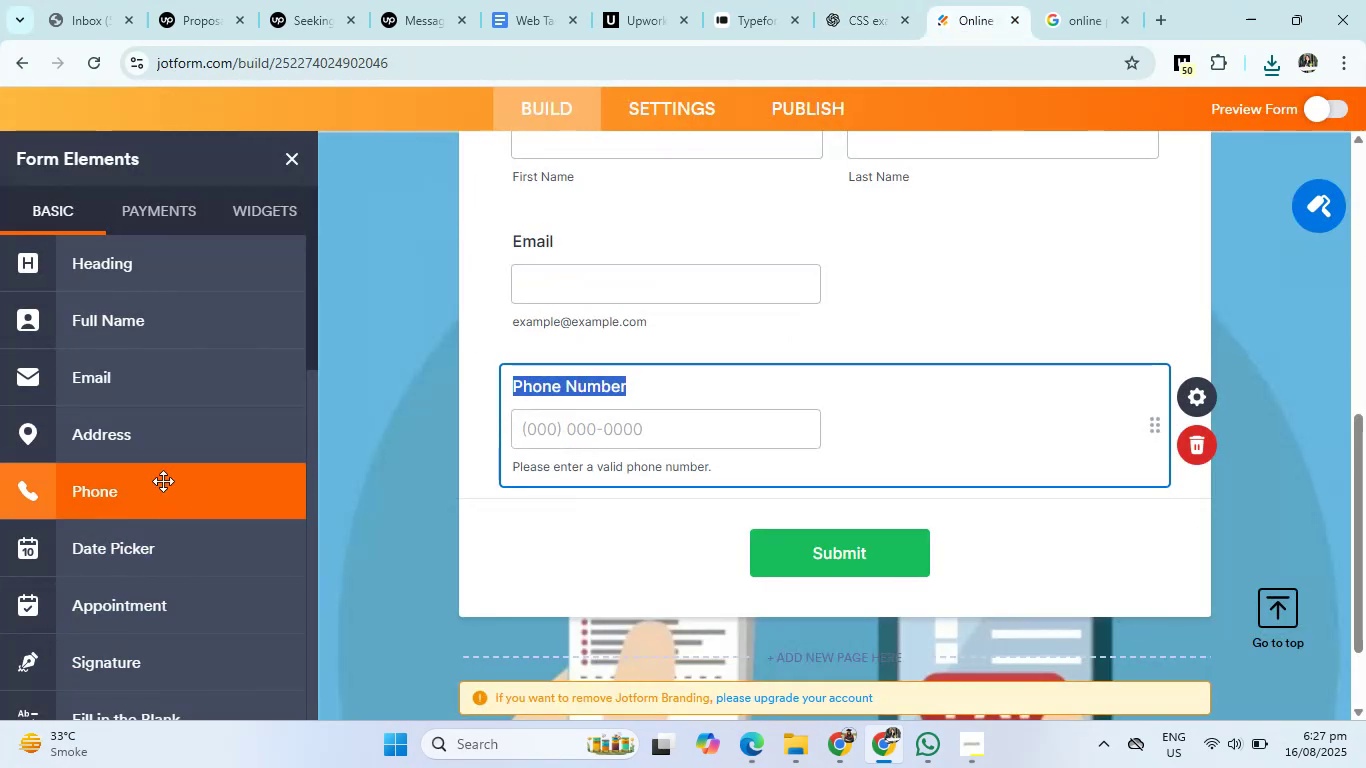 
left_click([147, 443])
 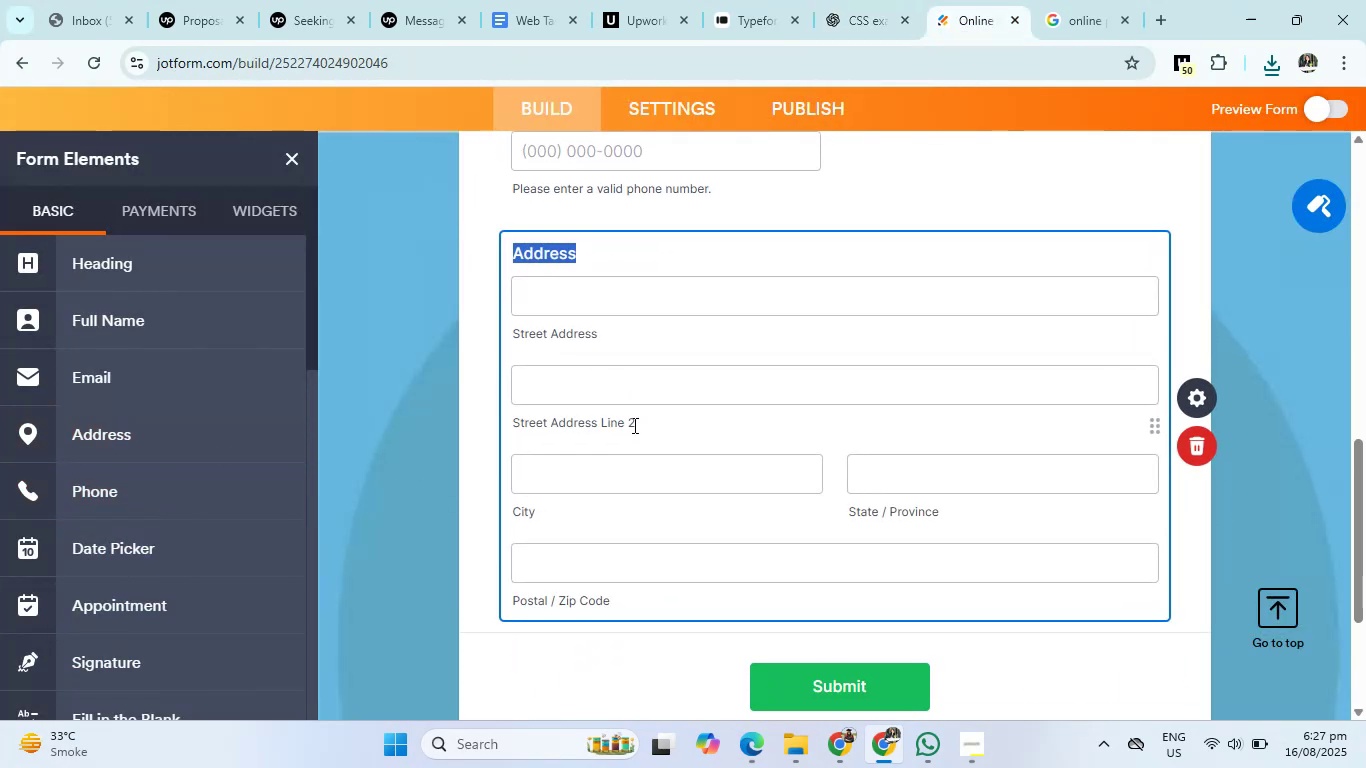 
key(Backspace)
type(Billing Adress)
 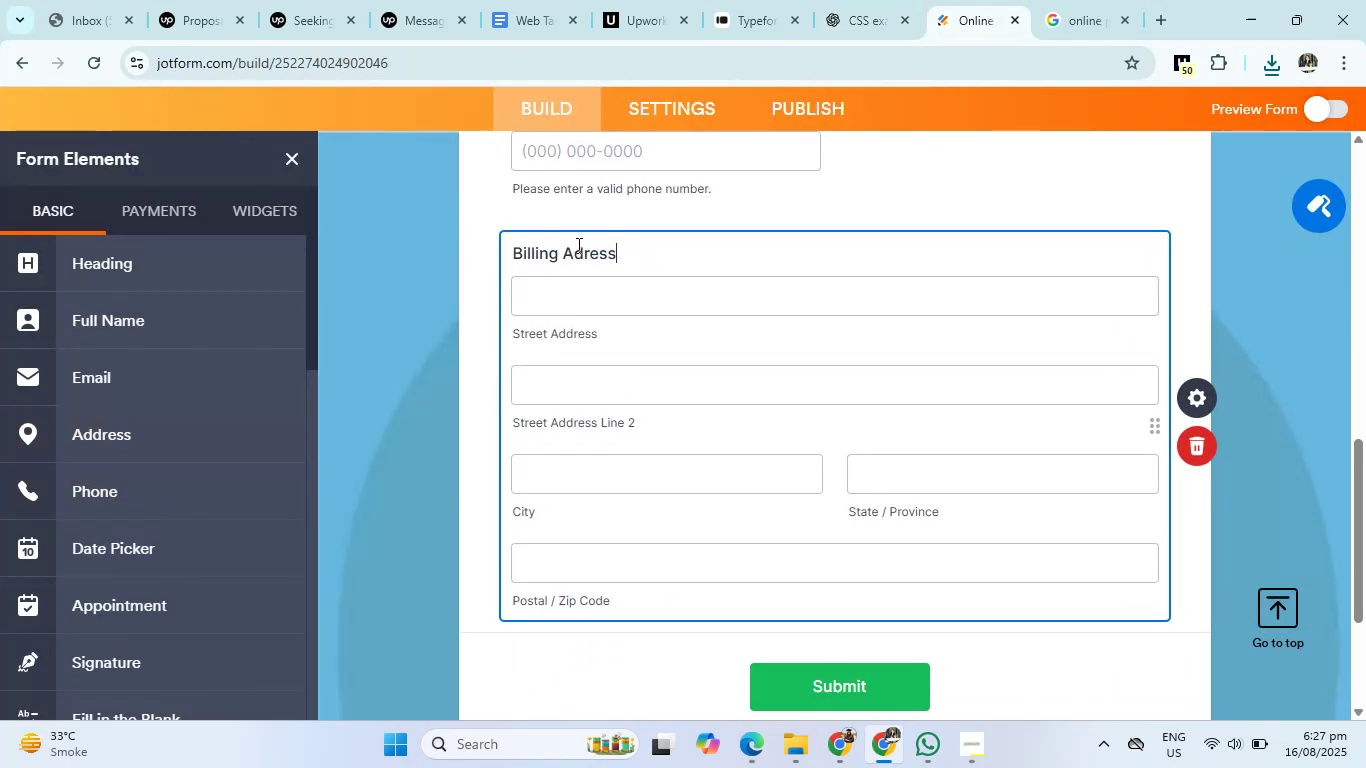 
left_click([573, 253])
 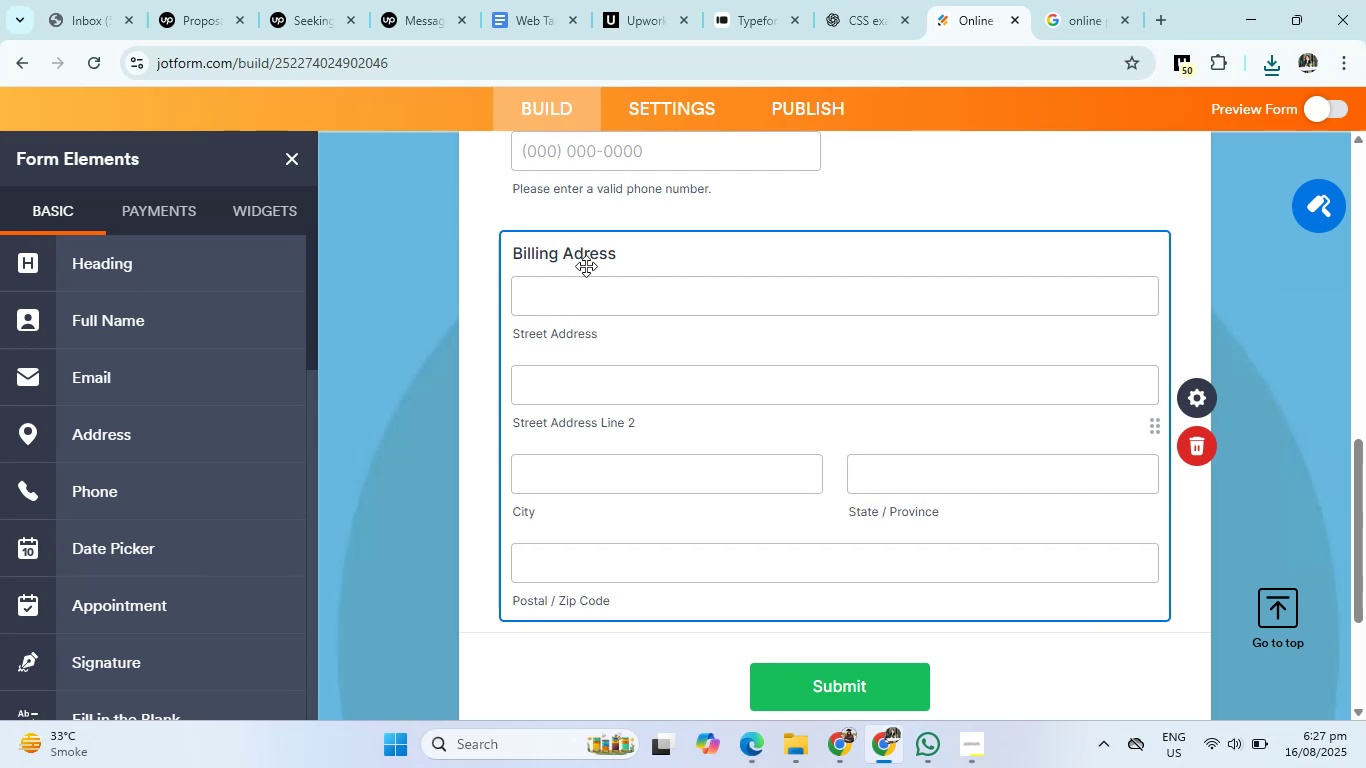 
key(D)
 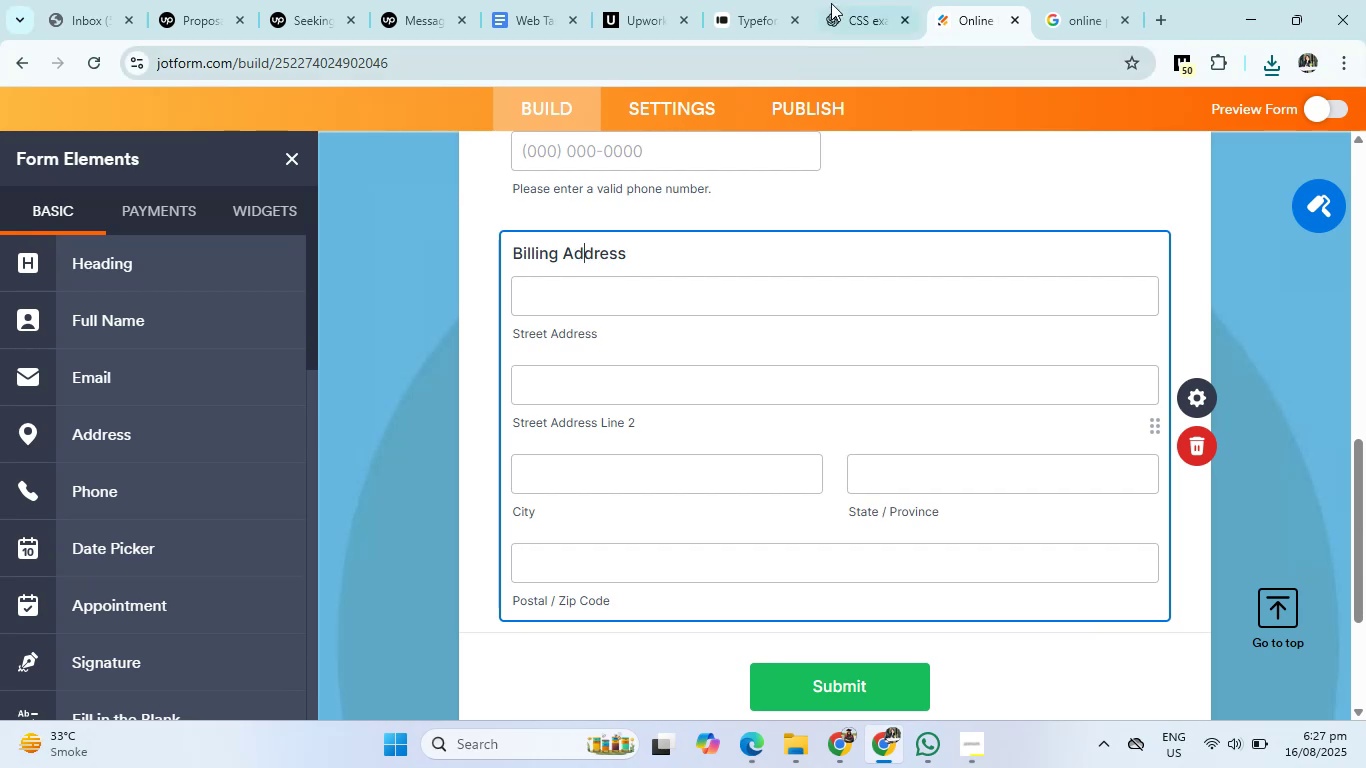 
left_click([838, 0])
 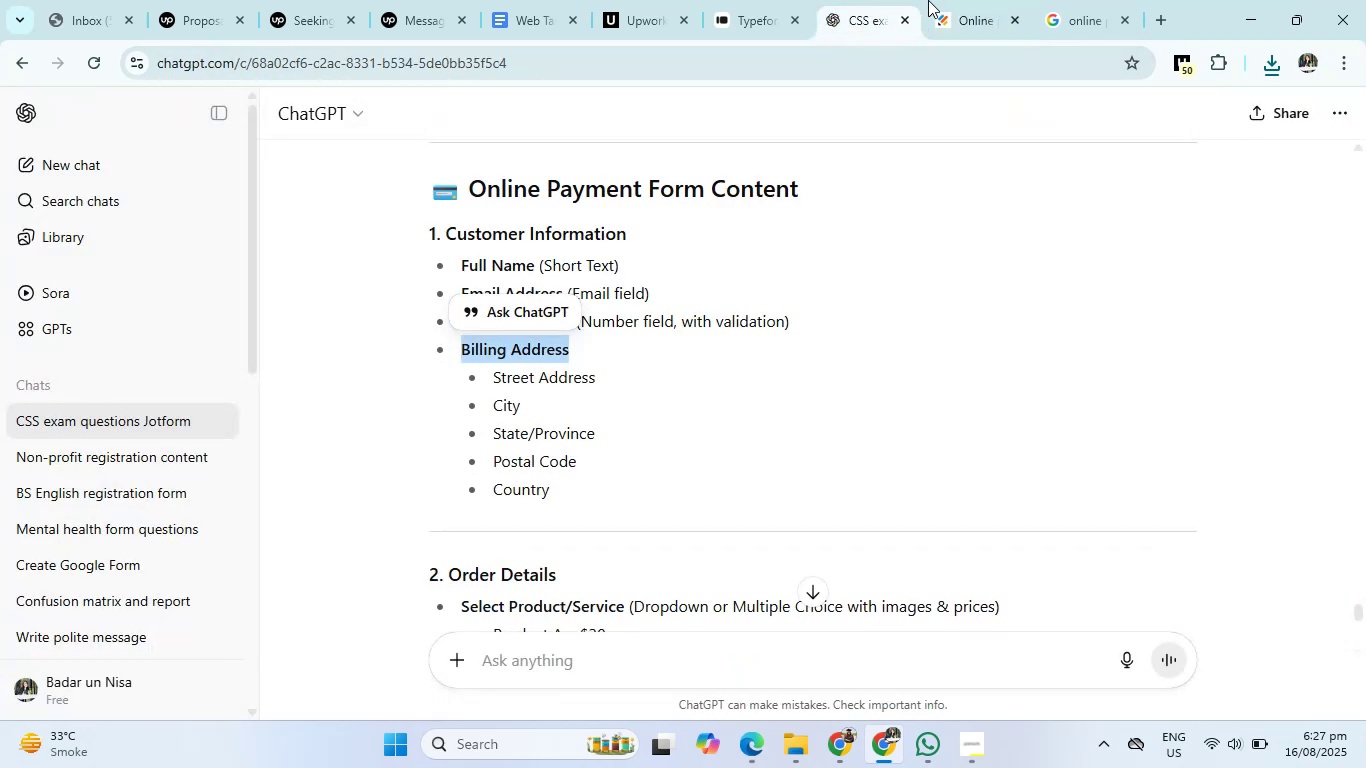 
left_click([997, 0])
 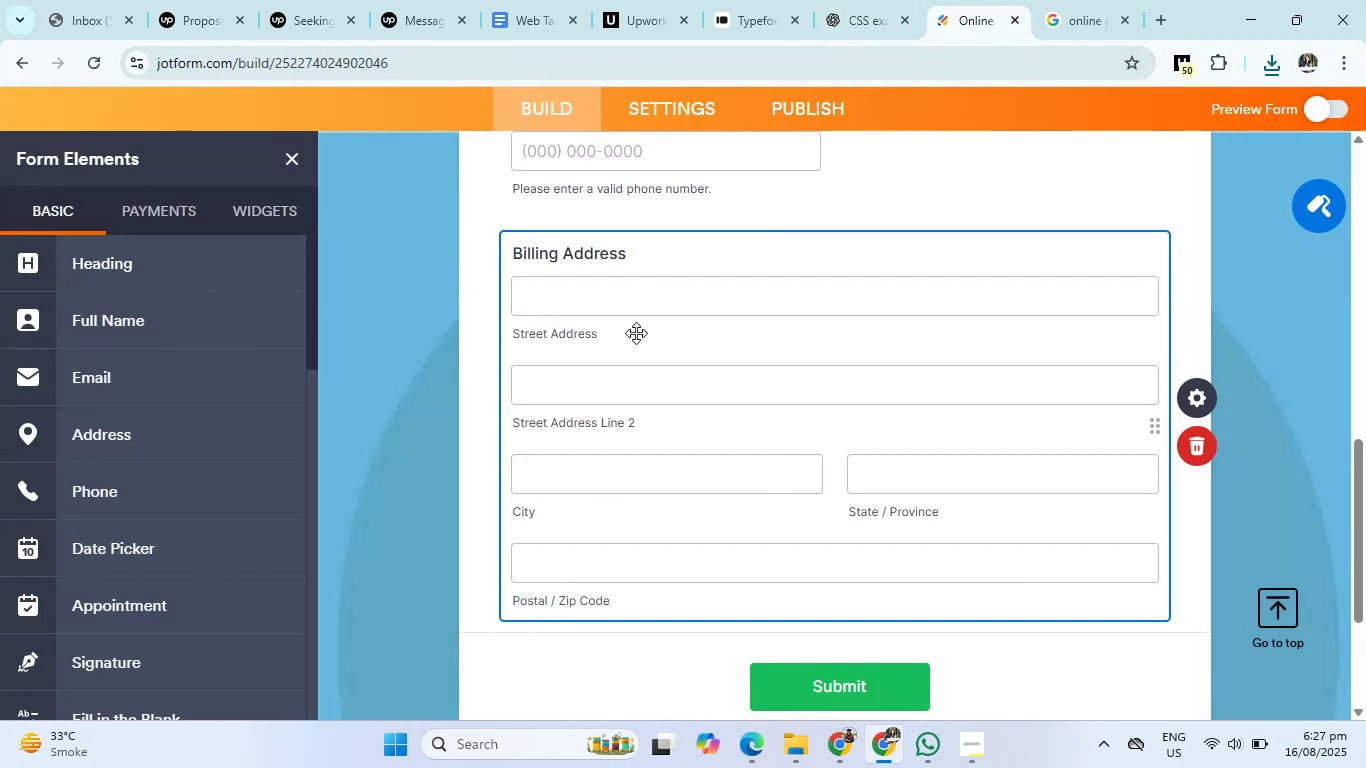 
scroll: coordinate [636, 385], scroll_direction: down, amount: 1.0
 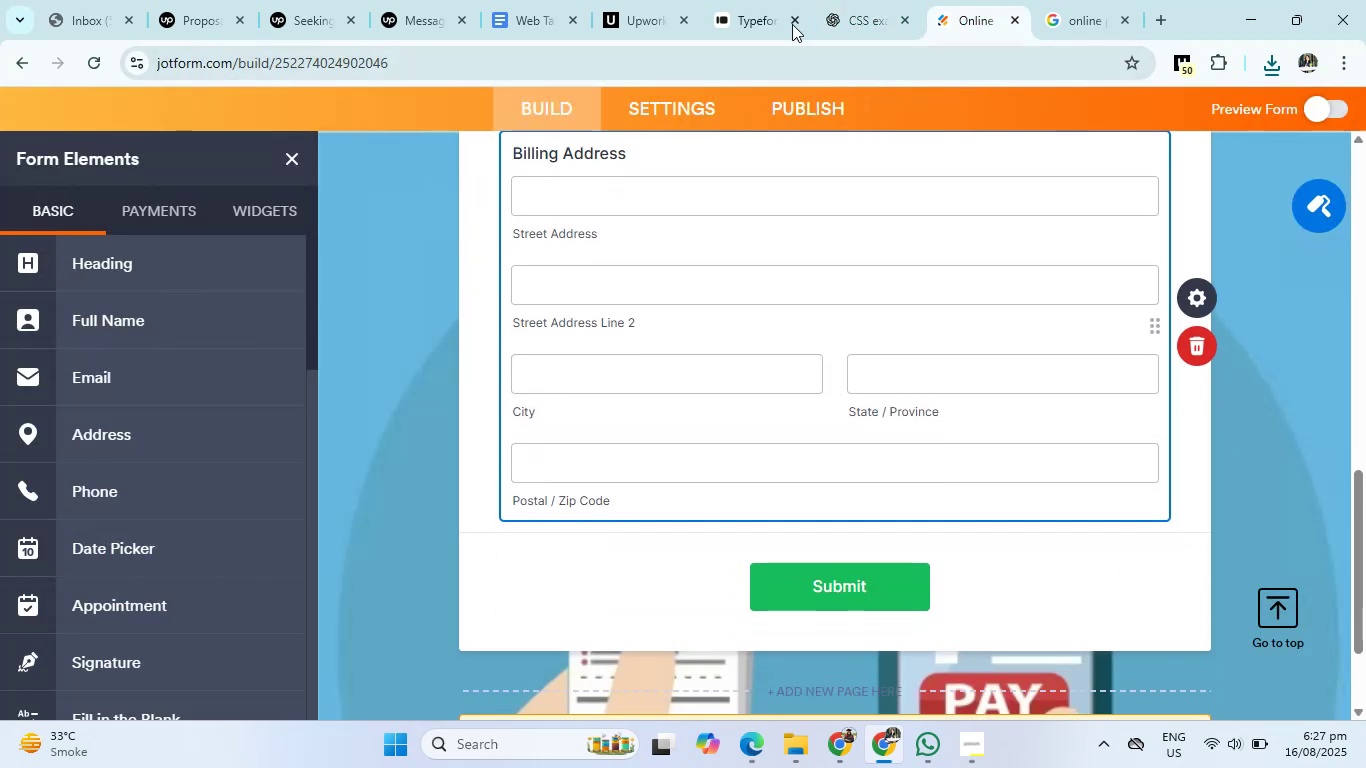 
left_click([899, 0])
 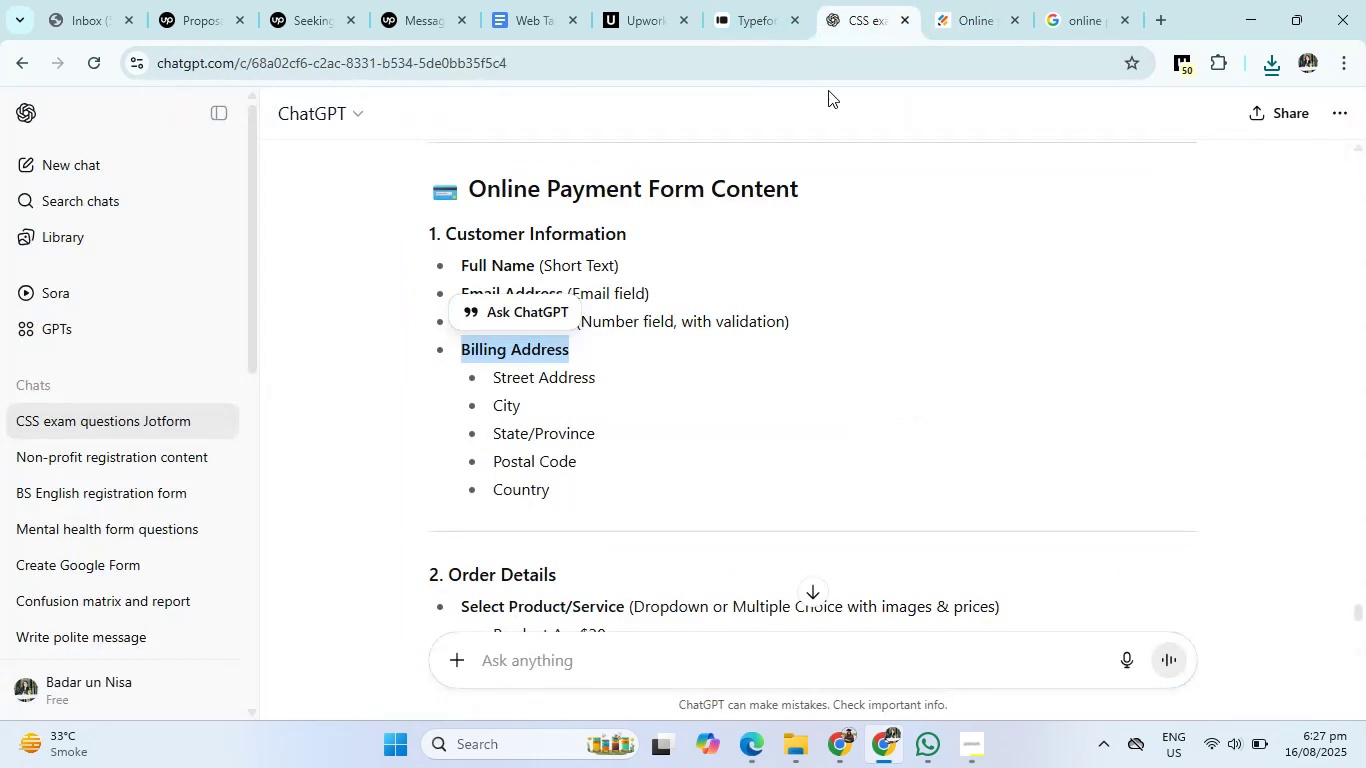 
scroll: coordinate [621, 419], scroll_direction: down, amount: 3.0
 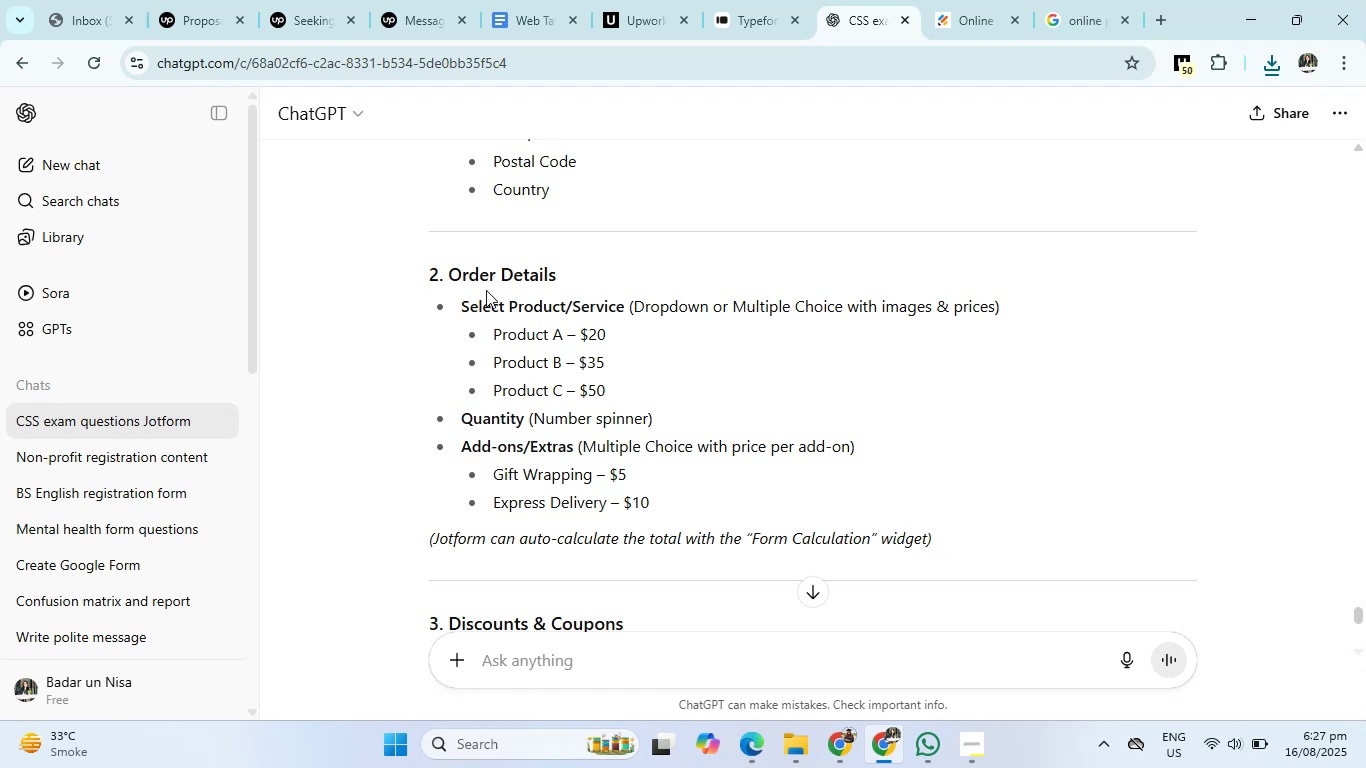 
wait(9.01)
 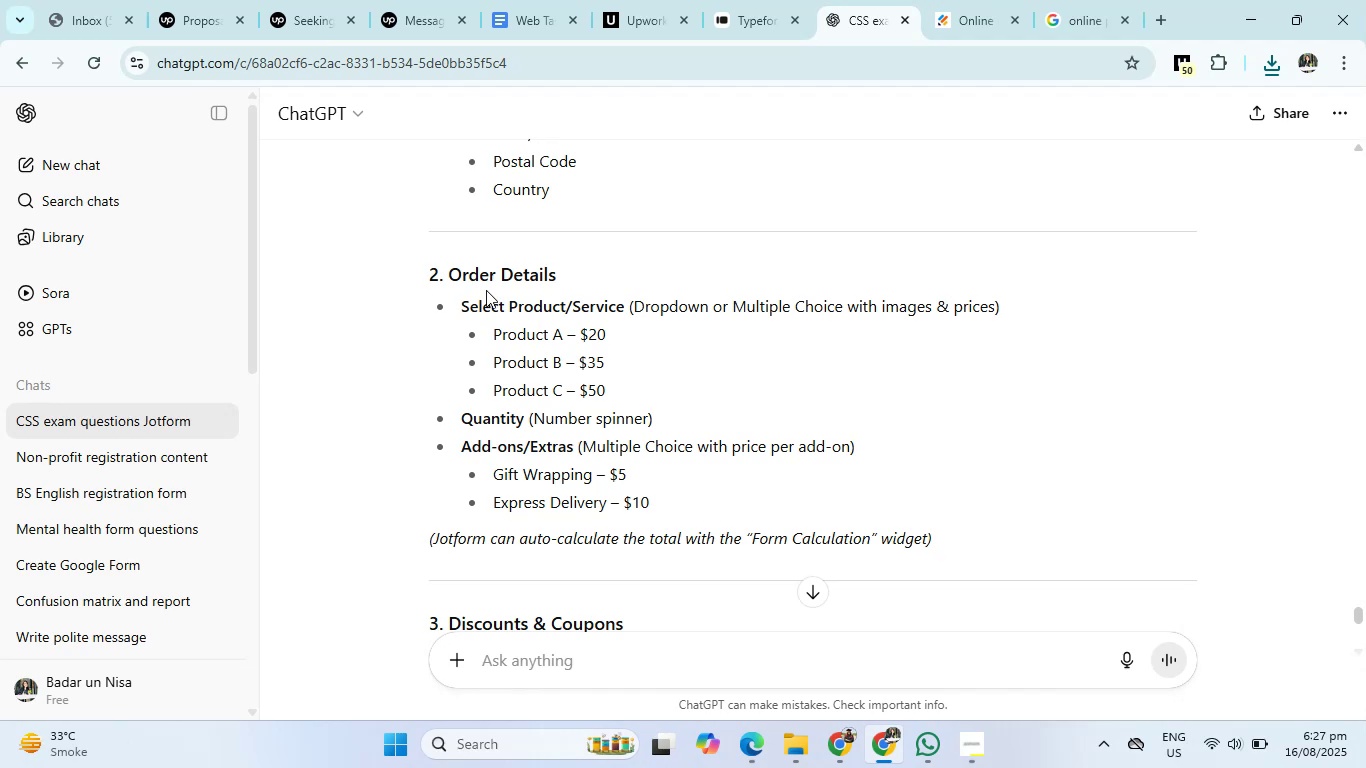 
left_click_drag(start_coordinate=[452, 273], to_coordinate=[616, 272])
 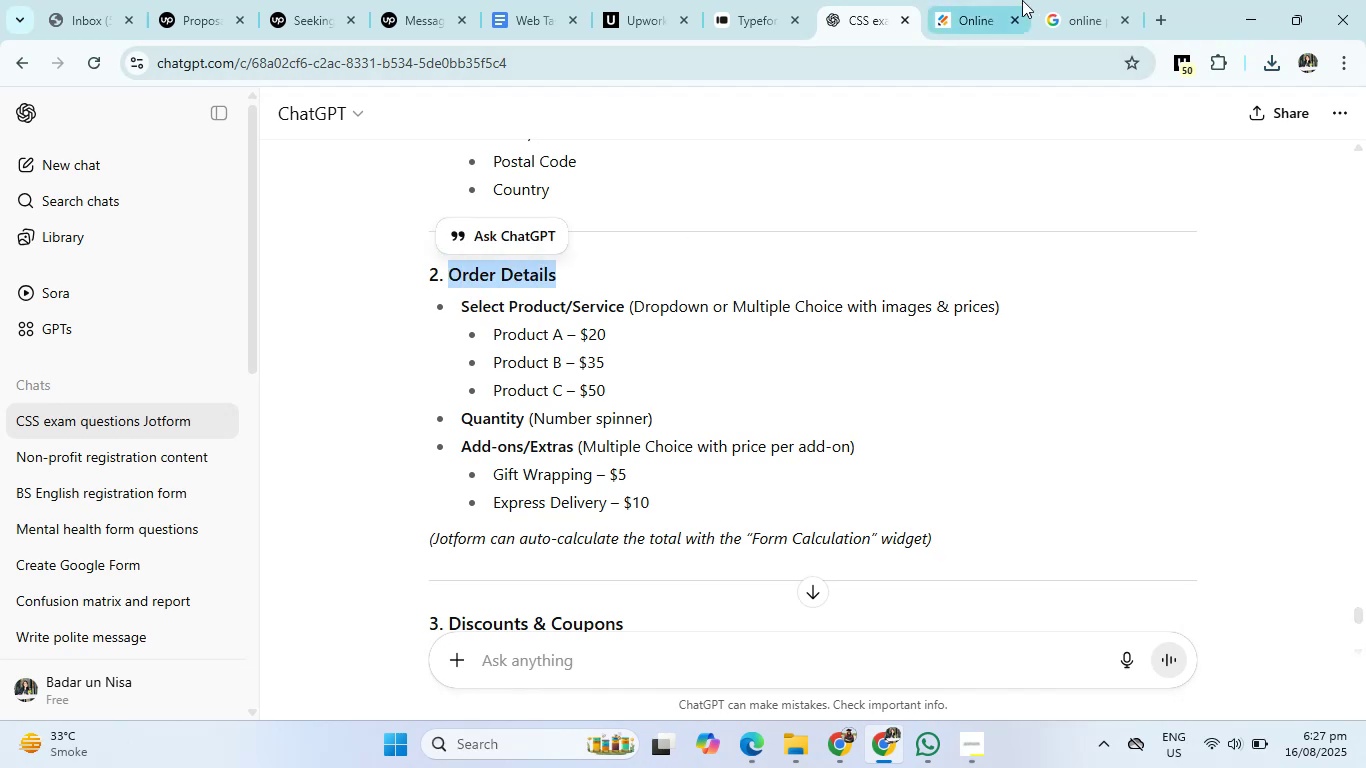 
left_click([989, 0])
 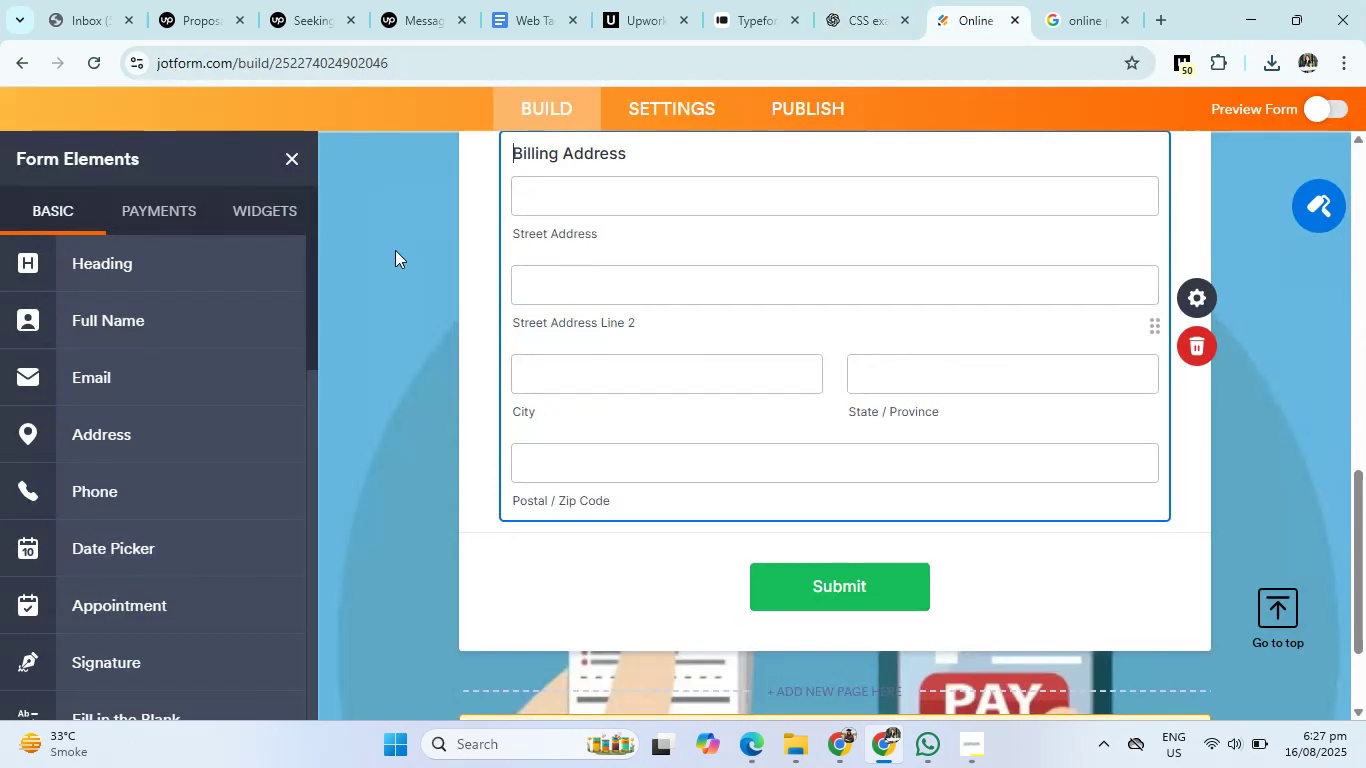 
scroll: coordinate [109, 451], scroll_direction: up, amount: 4.0
 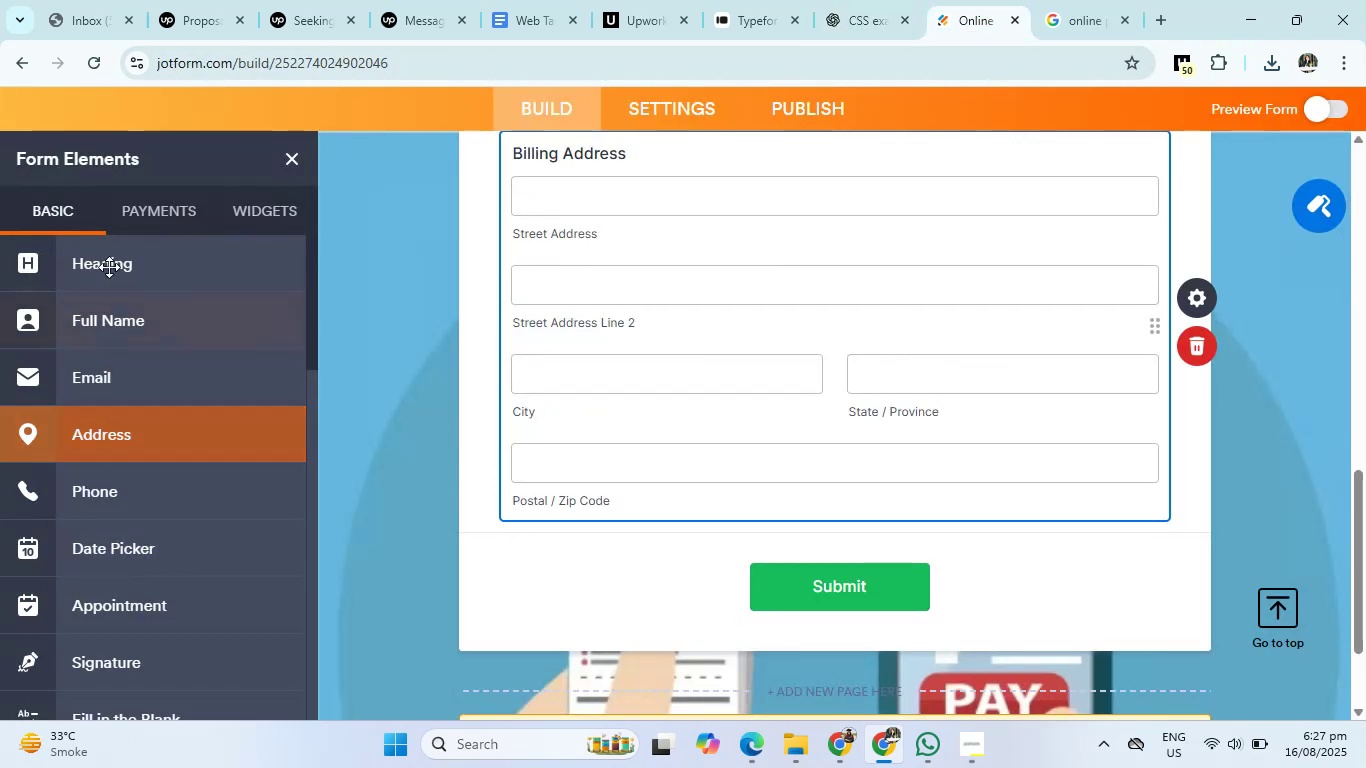 
left_click([110, 254])
 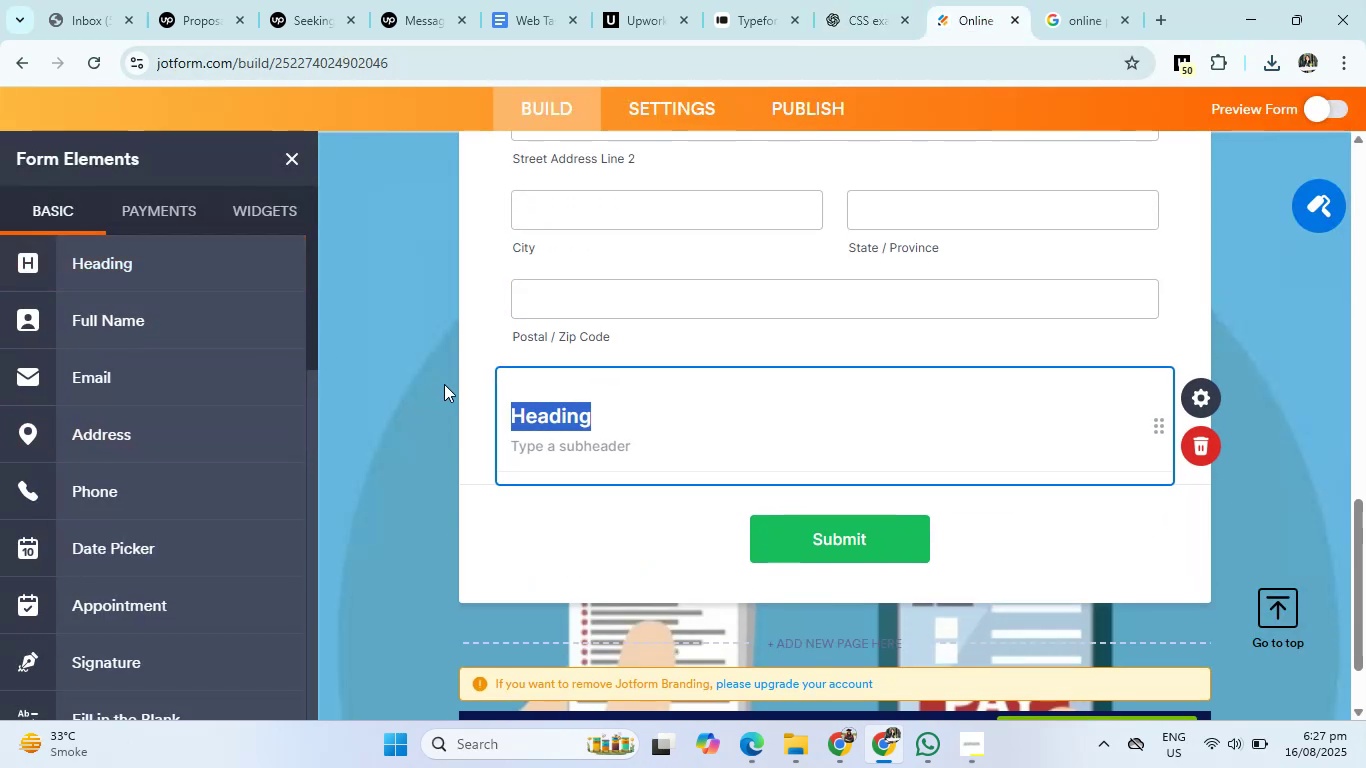 
key(Backspace)
type(order Order Details)
 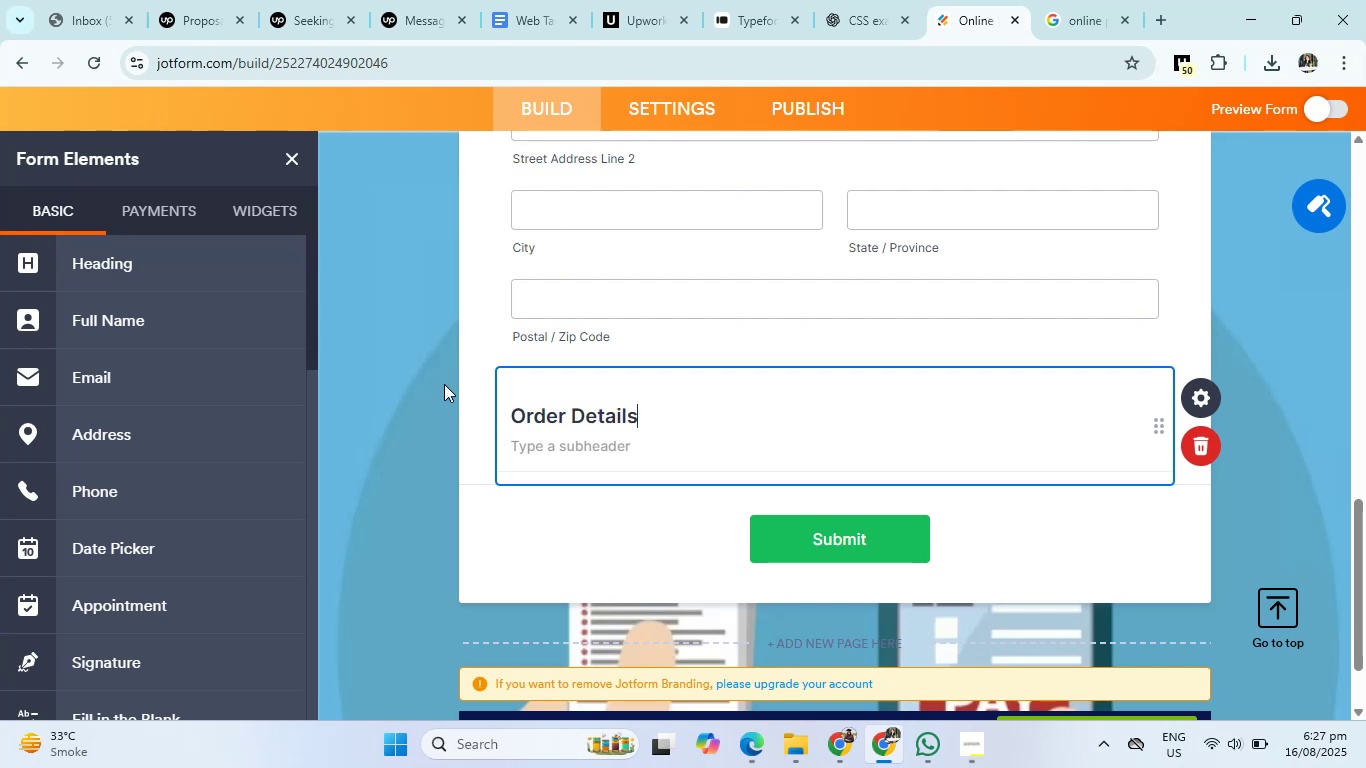 
wait(7.62)
 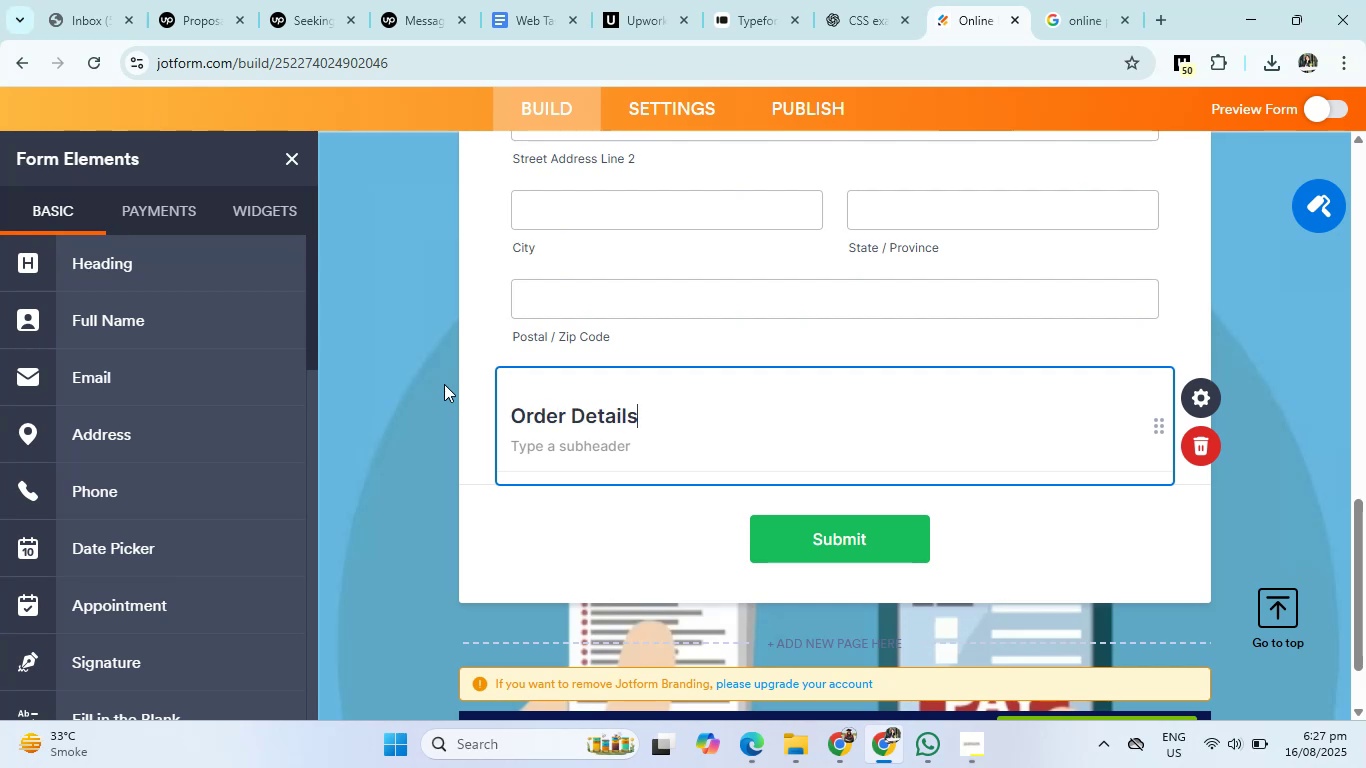 
left_click([856, 0])
 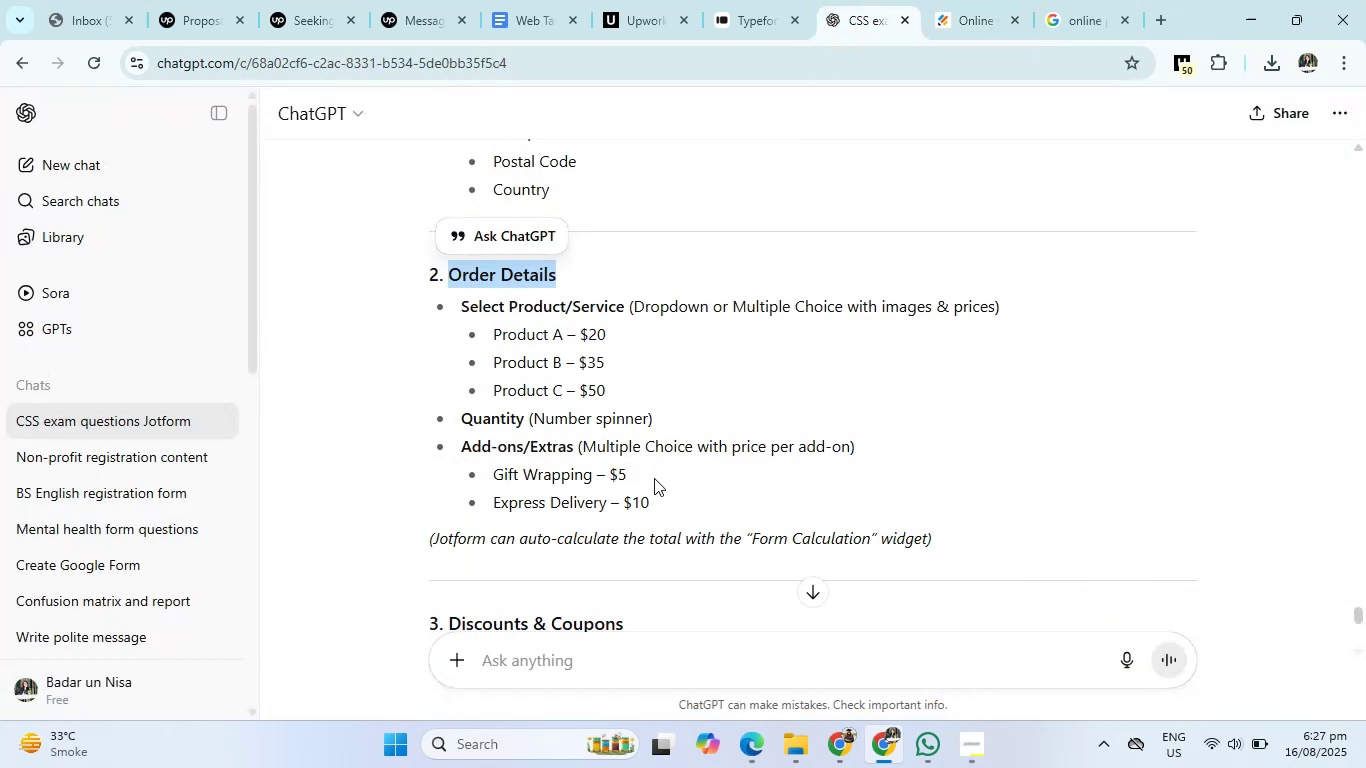 
scroll: coordinate [632, 458], scroll_direction: down, amount: 1.0
 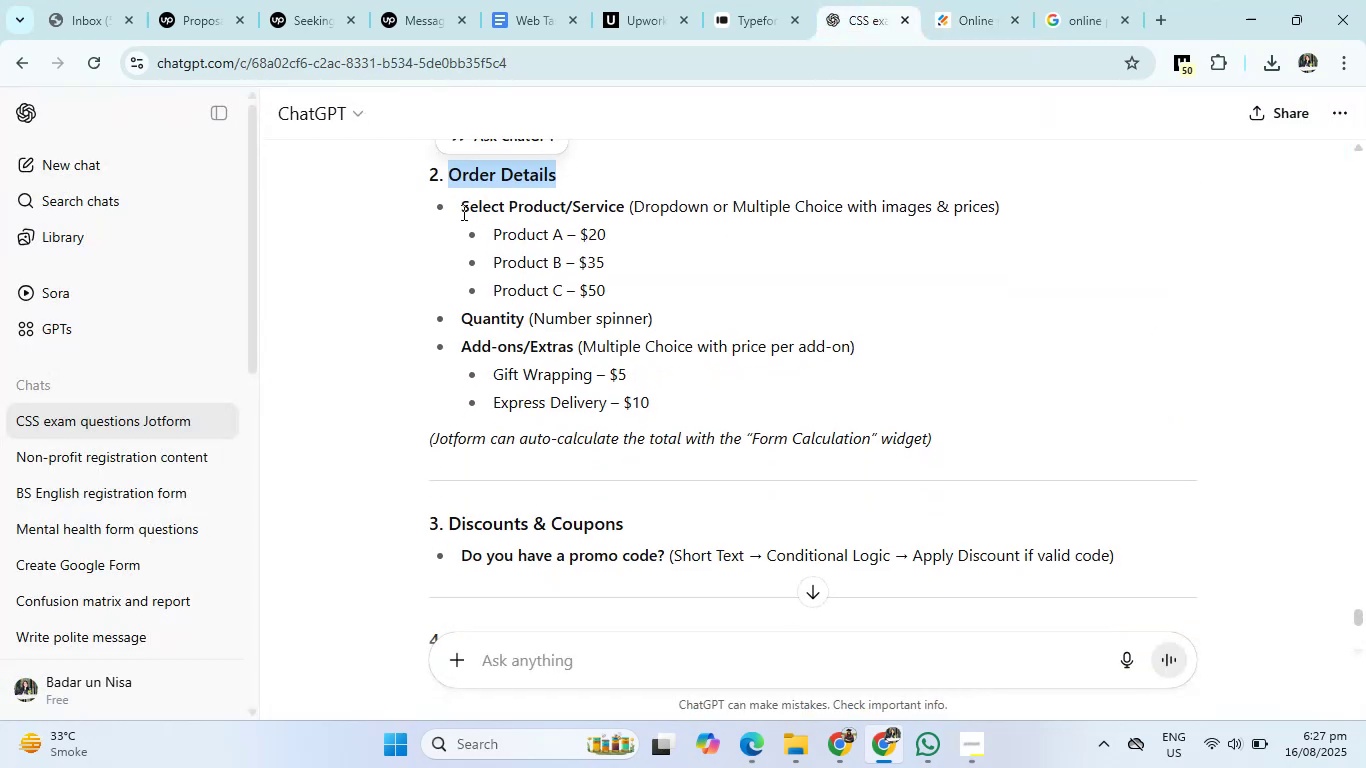 
left_click_drag(start_coordinate=[462, 212], to_coordinate=[625, 210])
 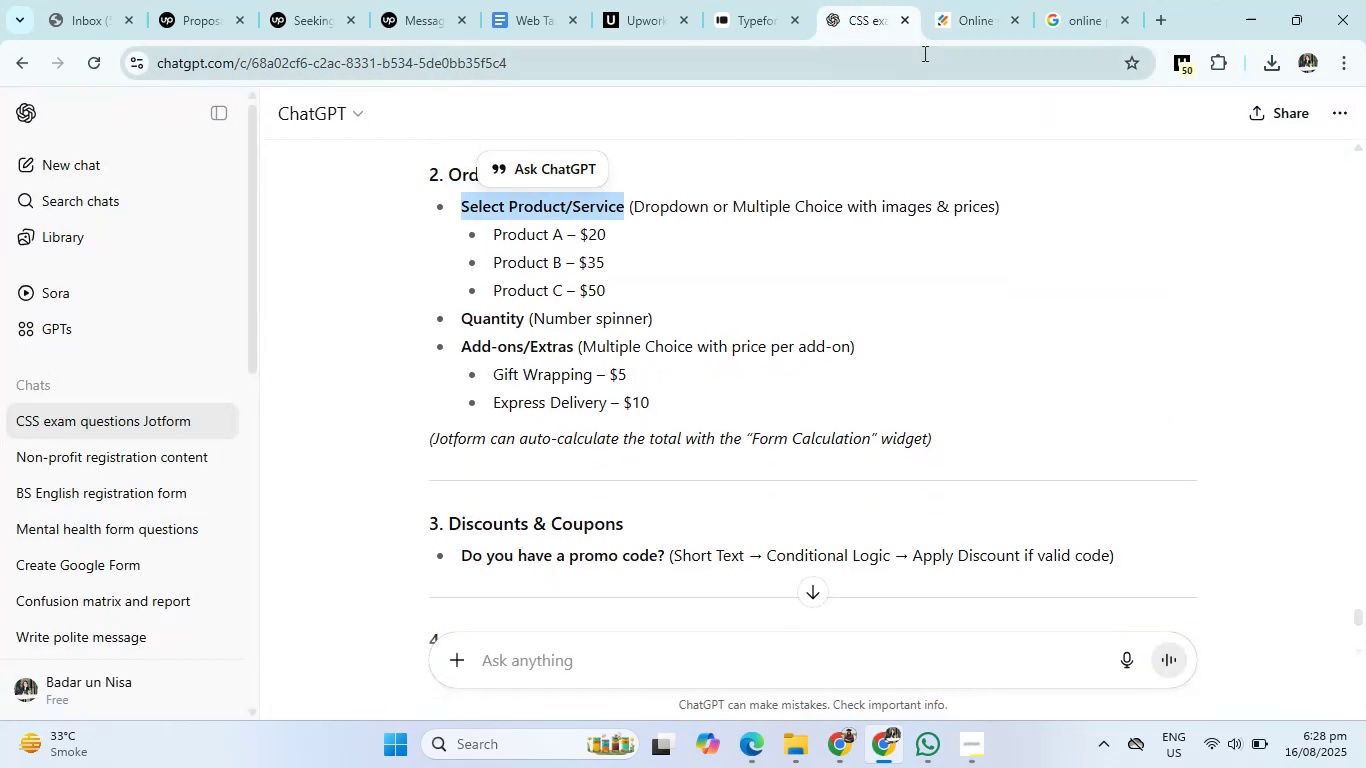 
left_click([964, 0])
 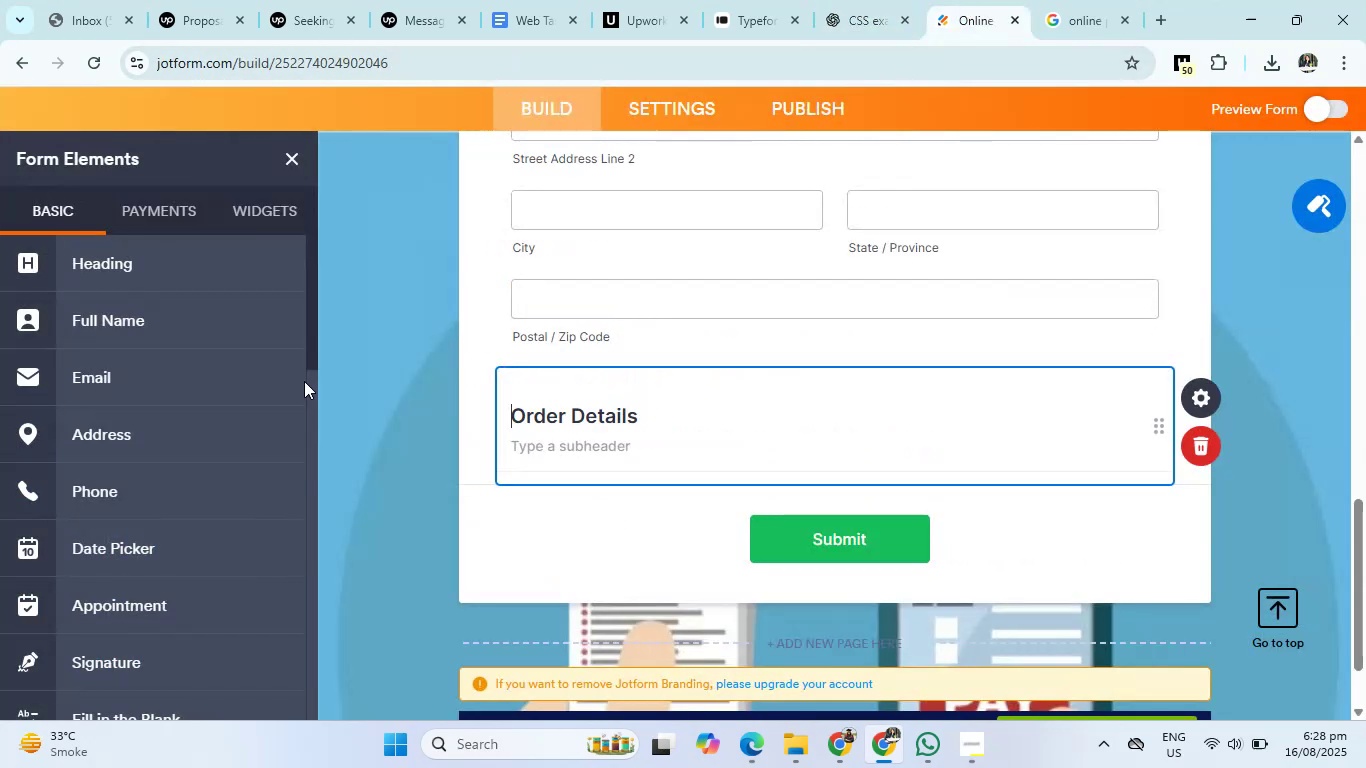 
scroll: coordinate [109, 538], scroll_direction: down, amount: 4.0
 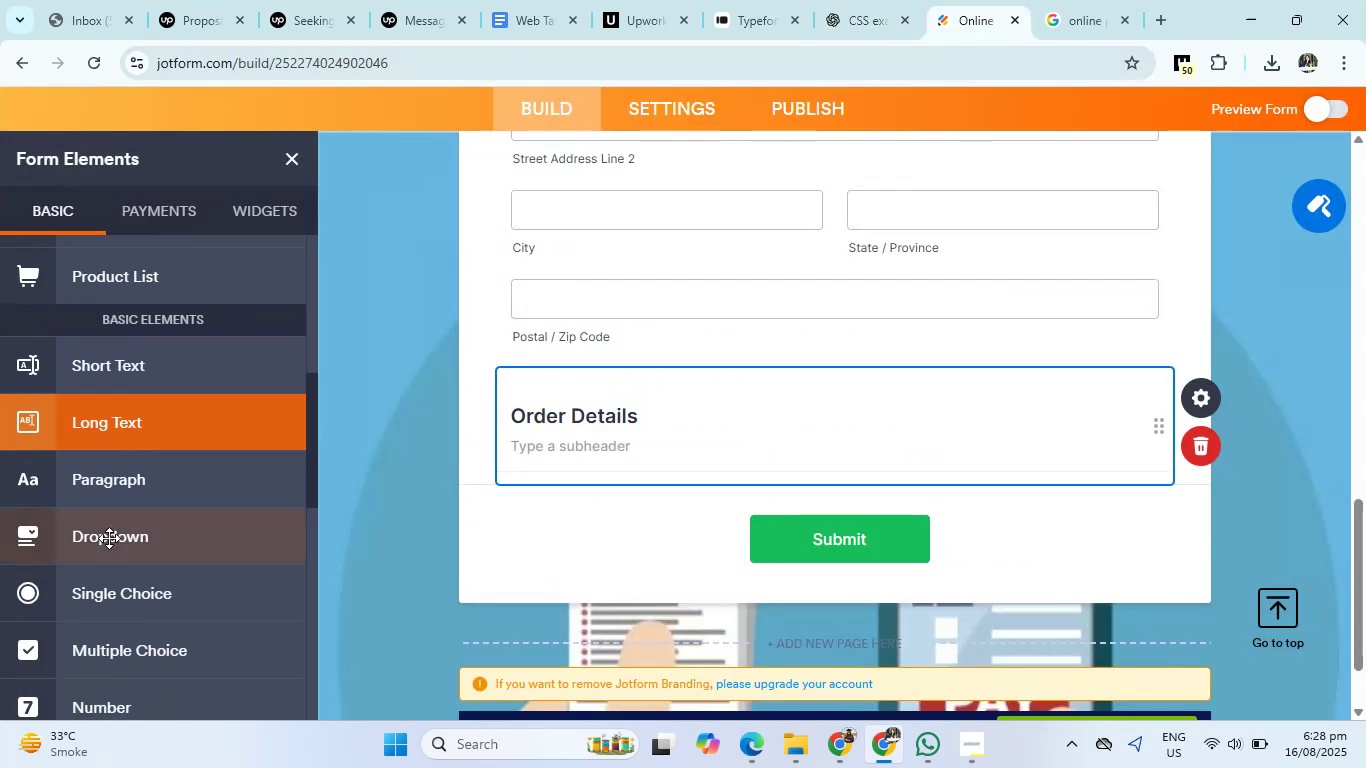 
left_click([109, 538])
 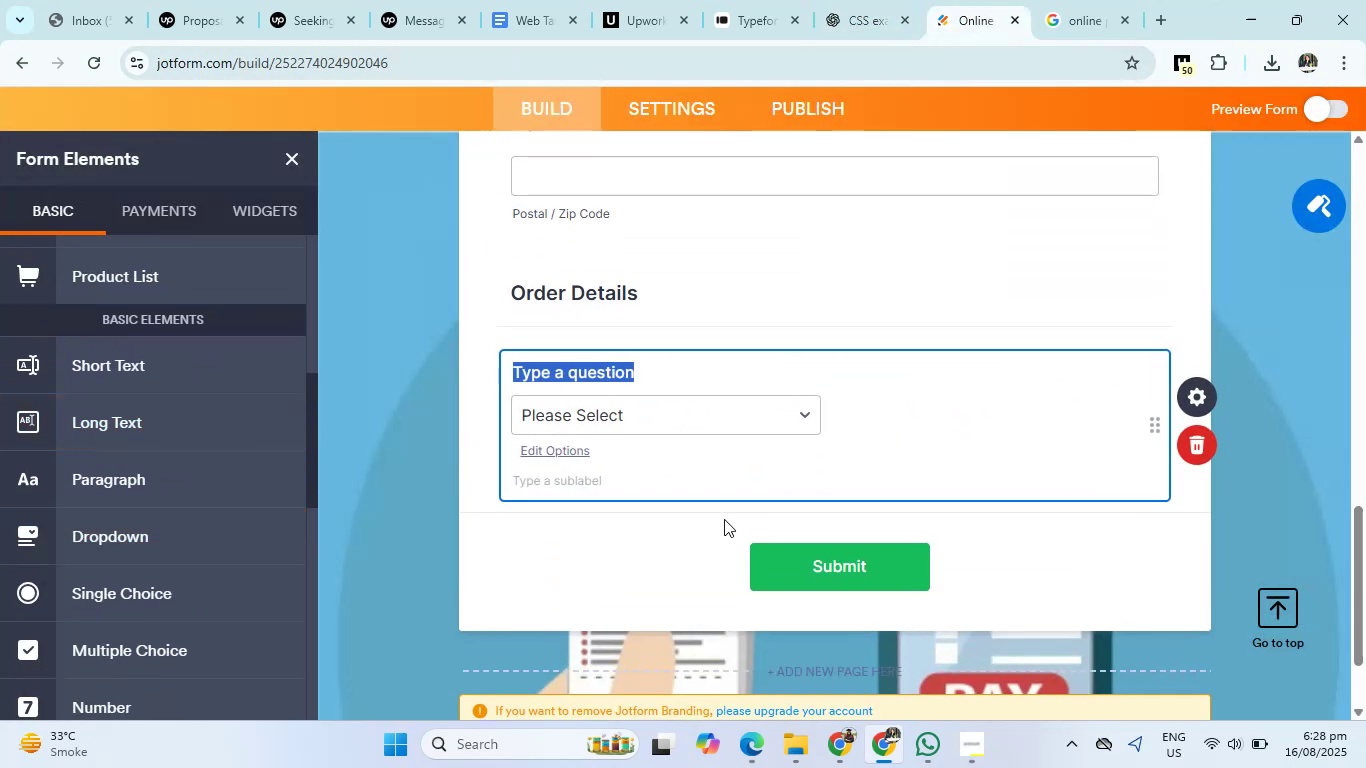 
key(Backspace)
type(Select Product/Service)
 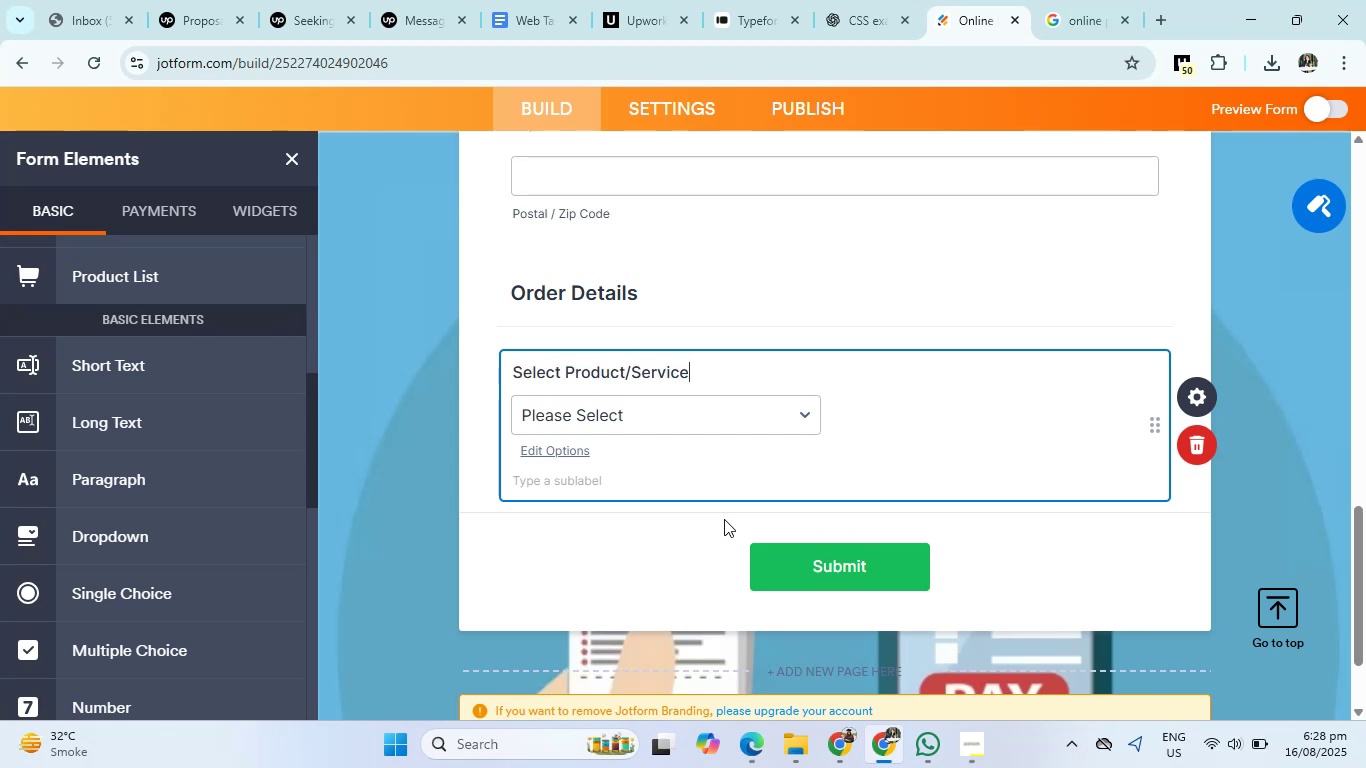 
left_click([750, 403])
 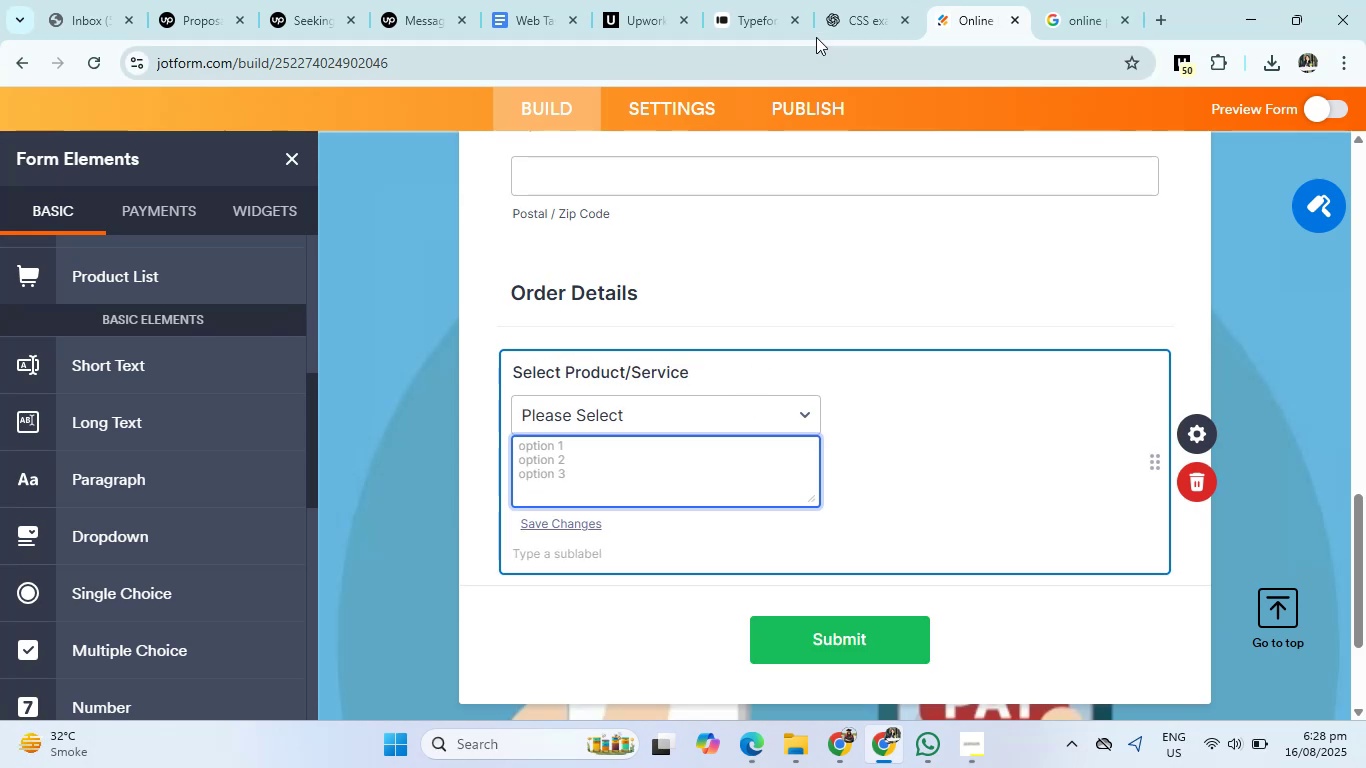 
left_click([836, 0])
 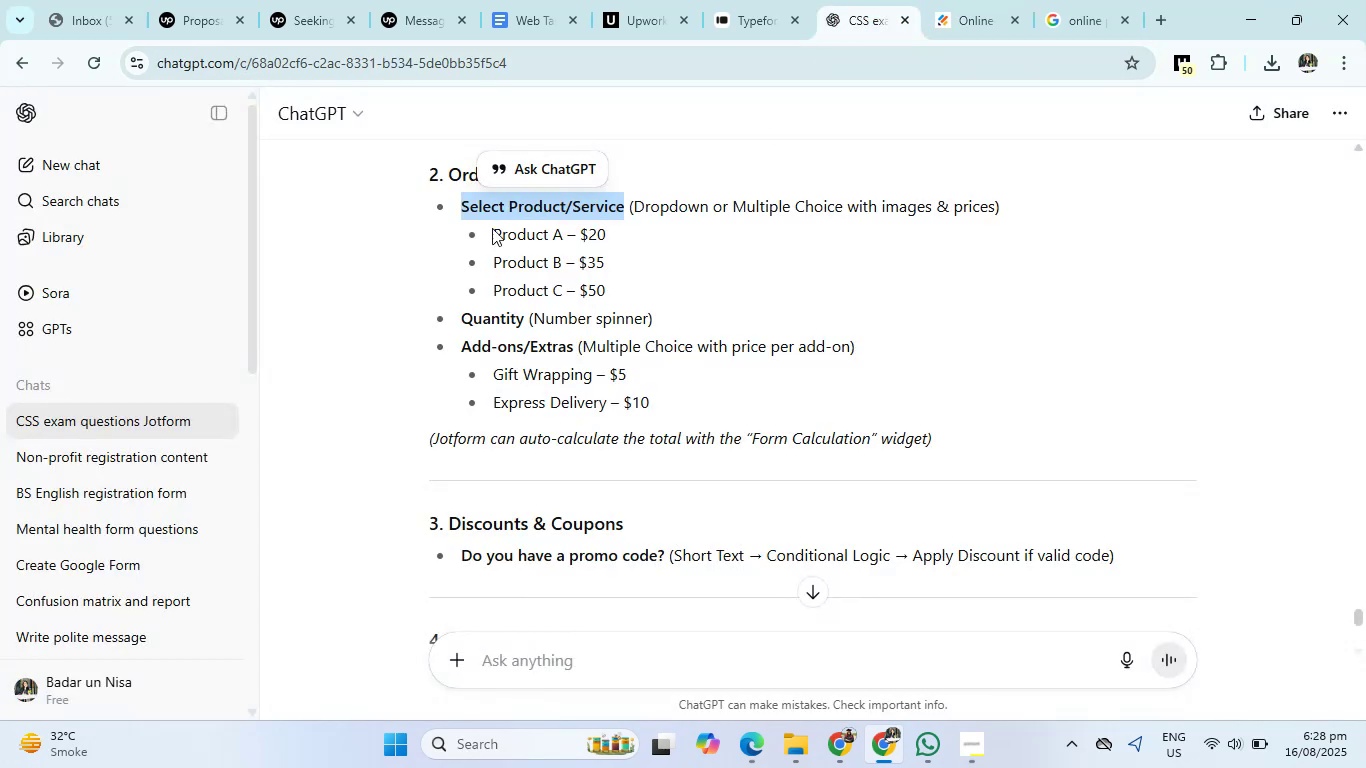 
left_click_drag(start_coordinate=[489, 229], to_coordinate=[655, 287])
 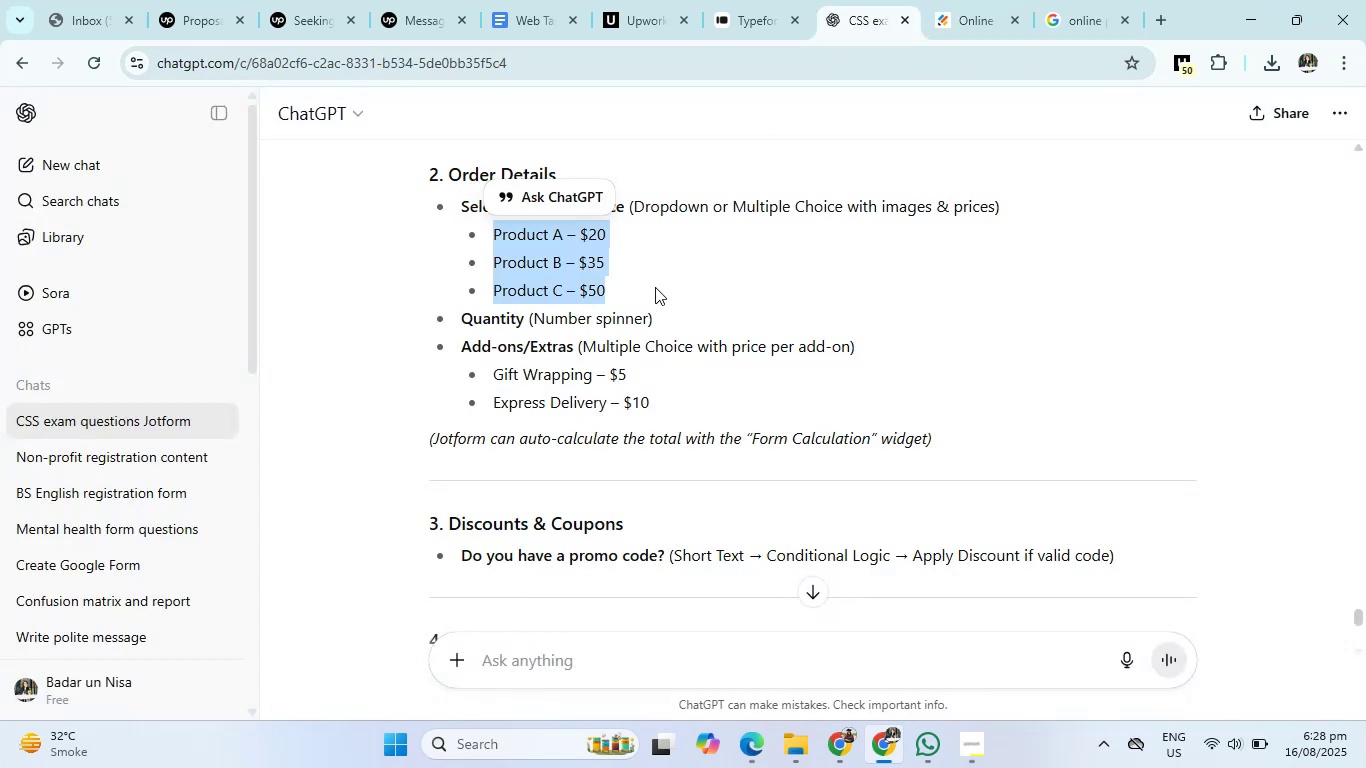 
key(Control+C)
 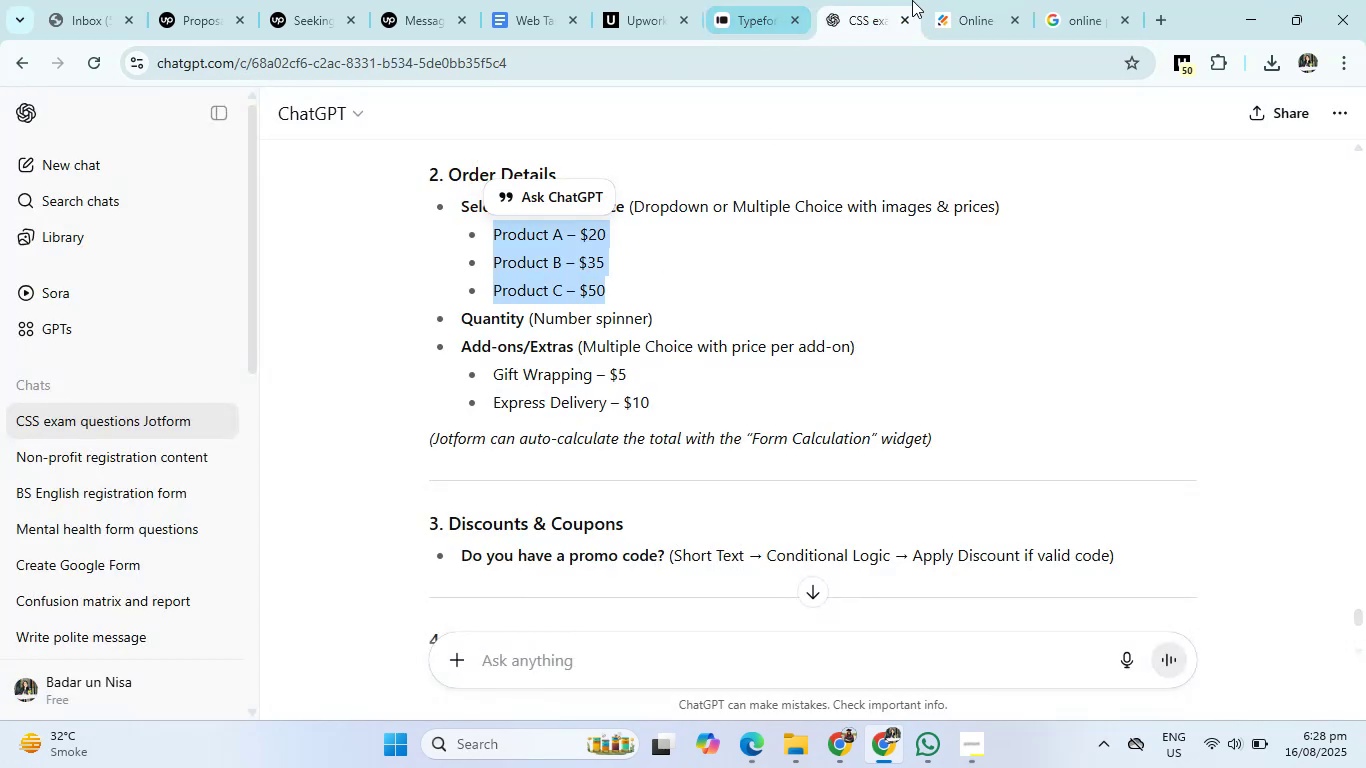 
left_click([945, 0])
 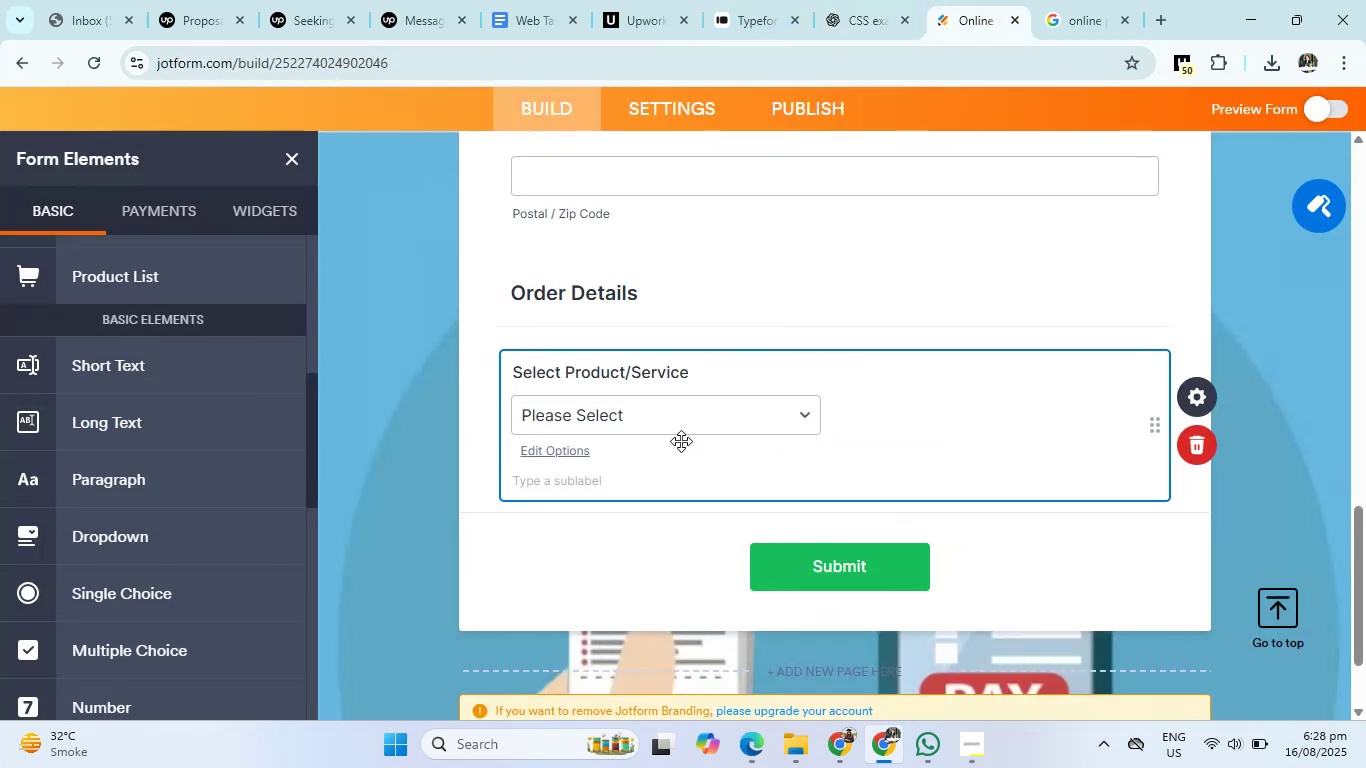 
left_click([677, 414])
 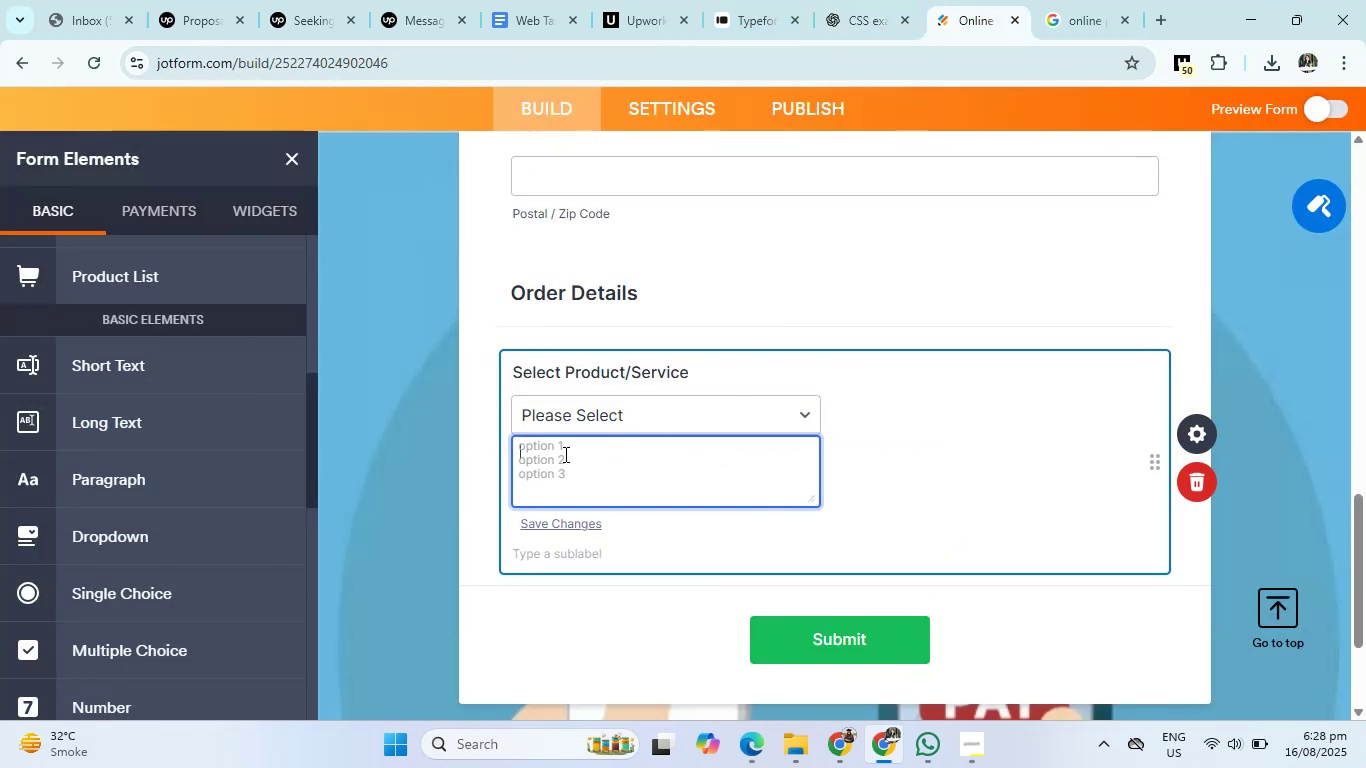 
left_click([536, 444])
 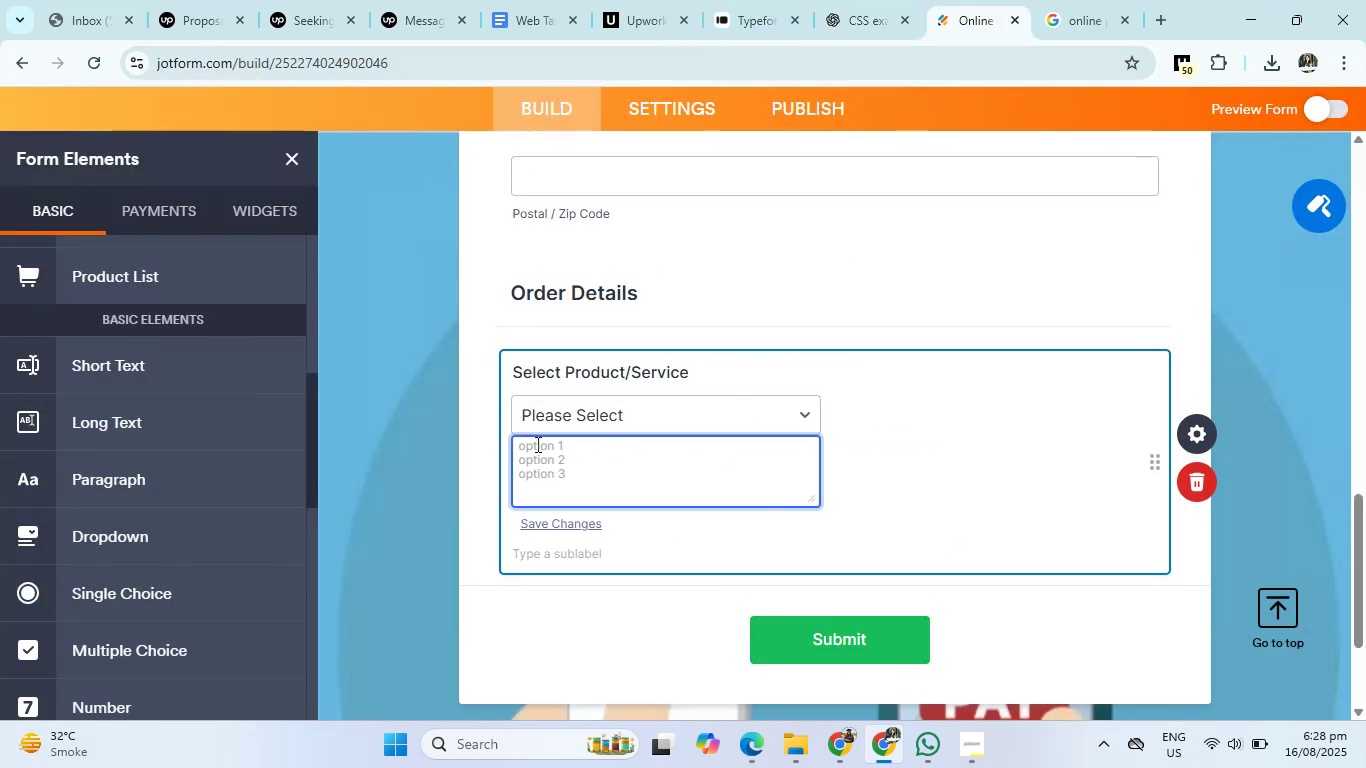 
key(Control+V)
 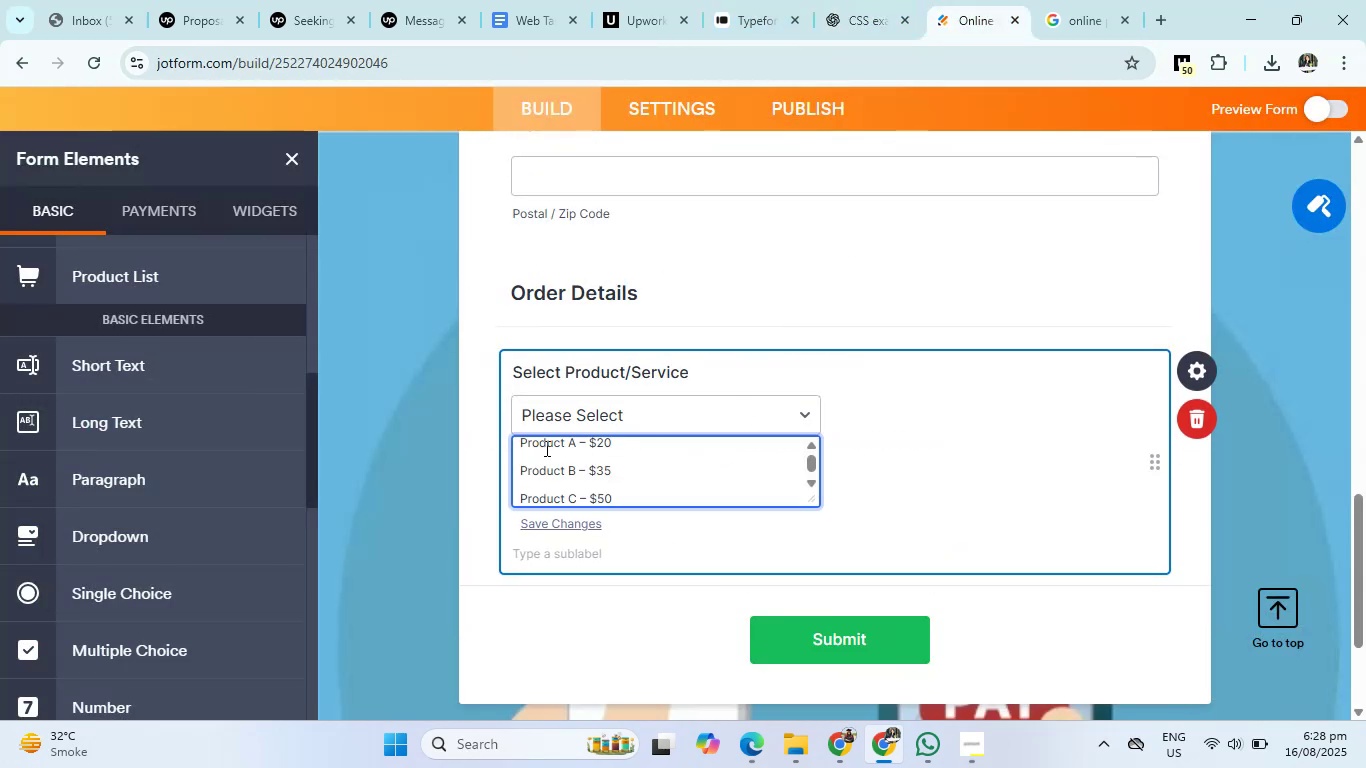 
left_click([546, 452])
 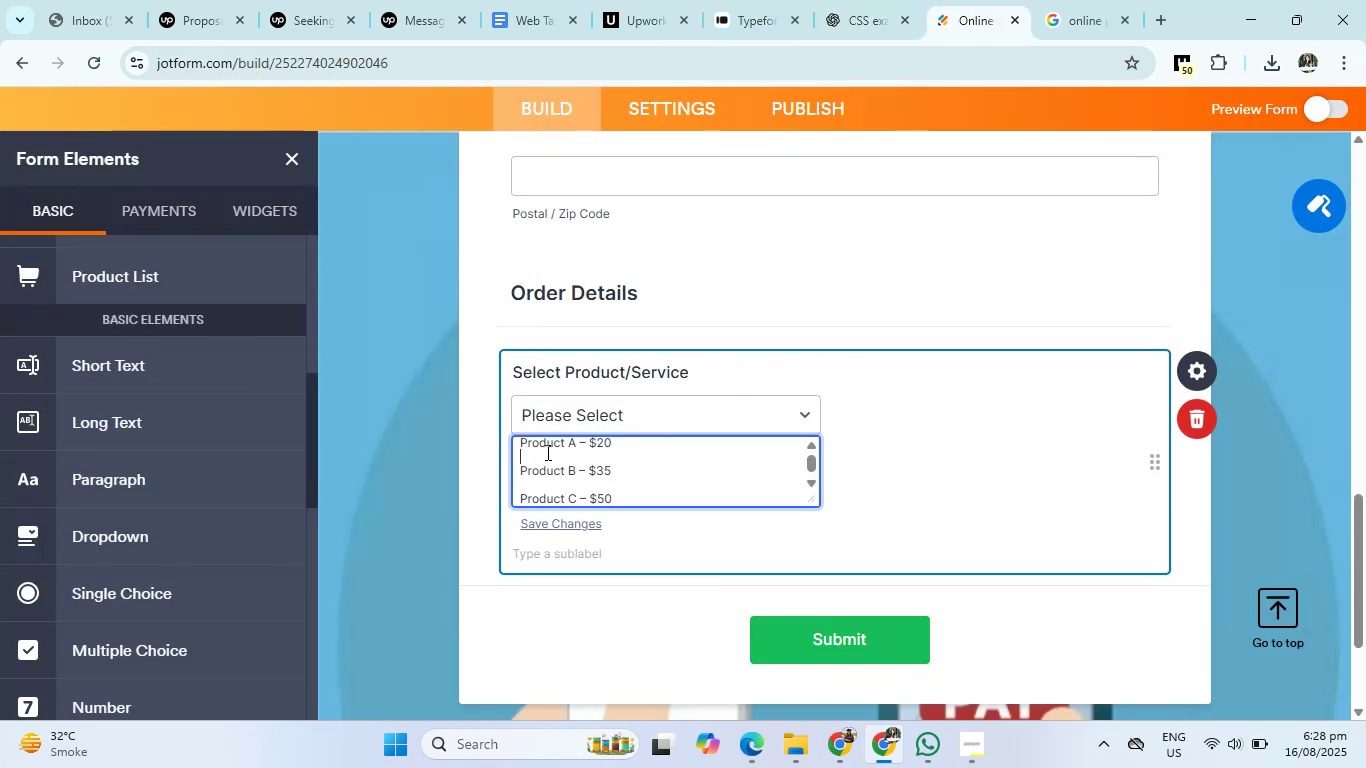 
key(Backspace)
 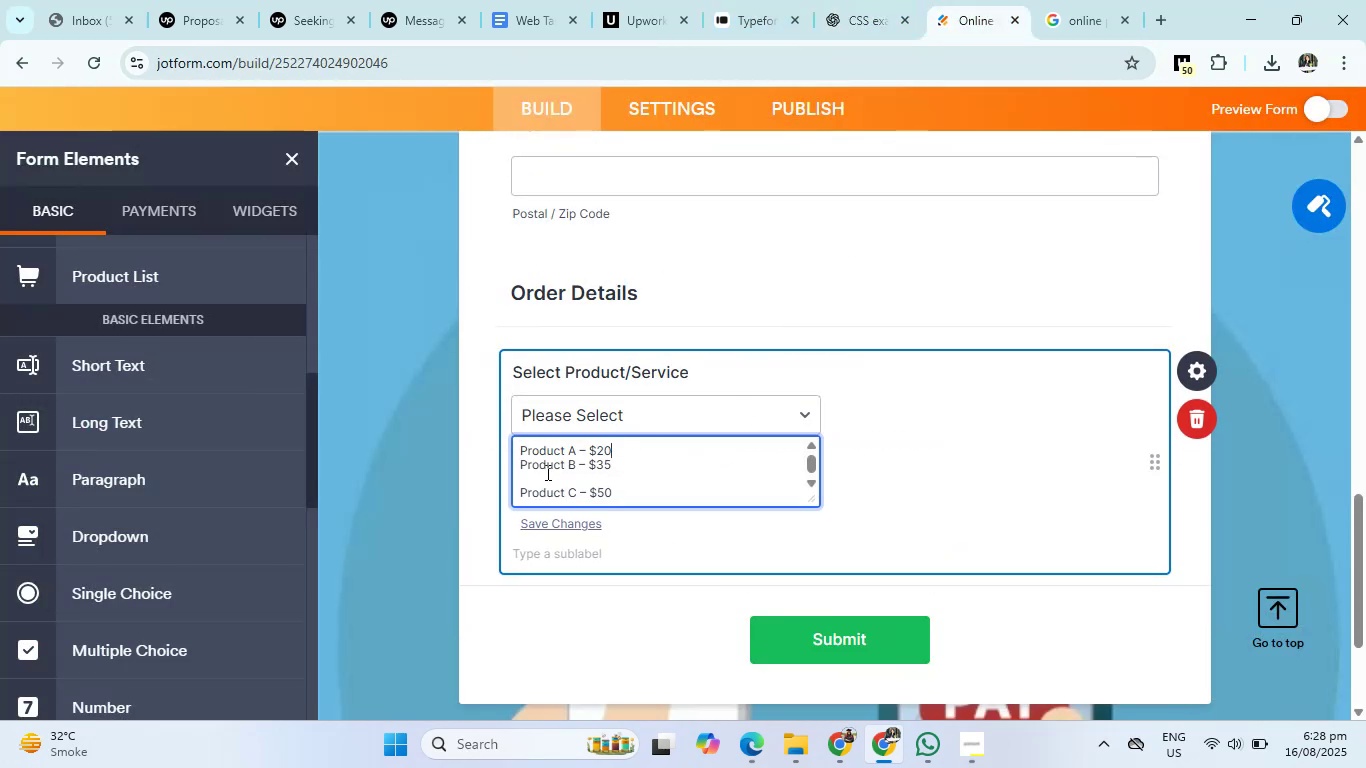 
left_click([546, 475])
 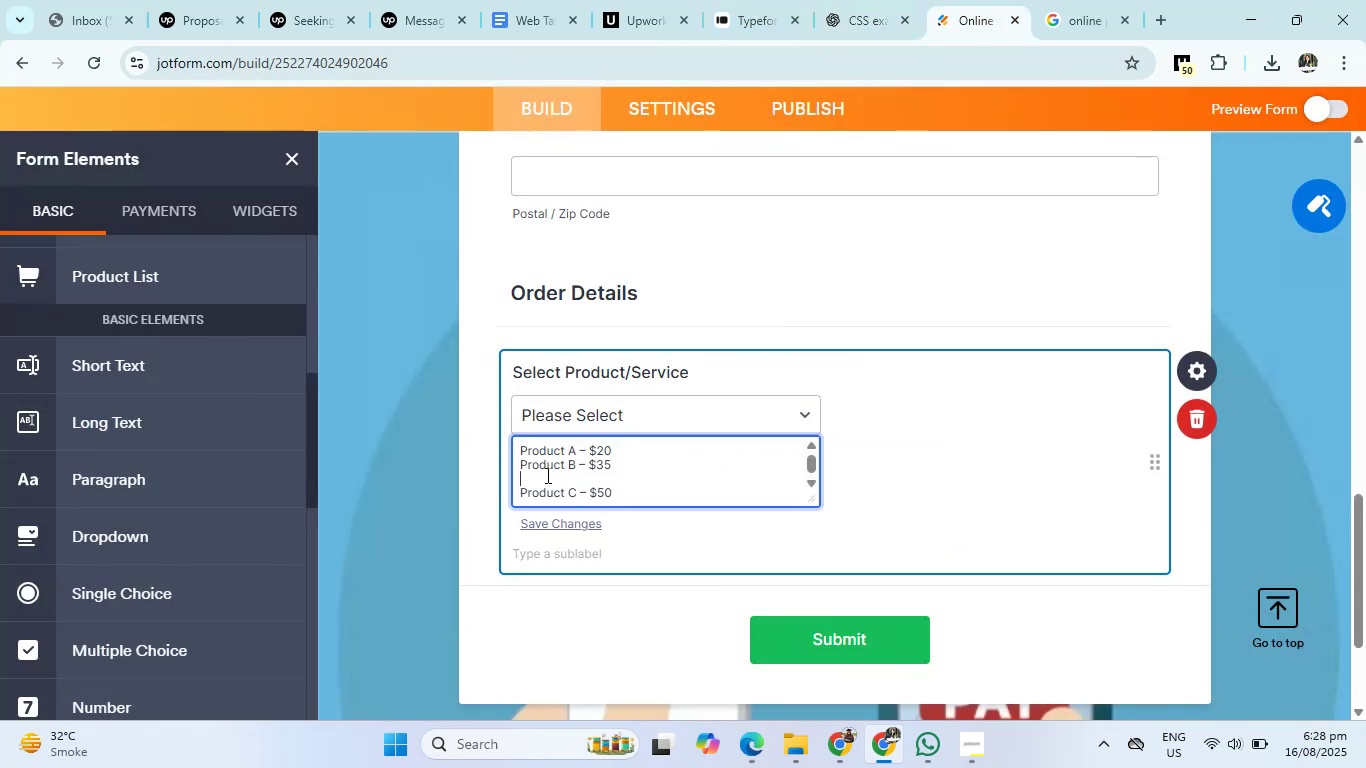 
key(Backspace)
 